 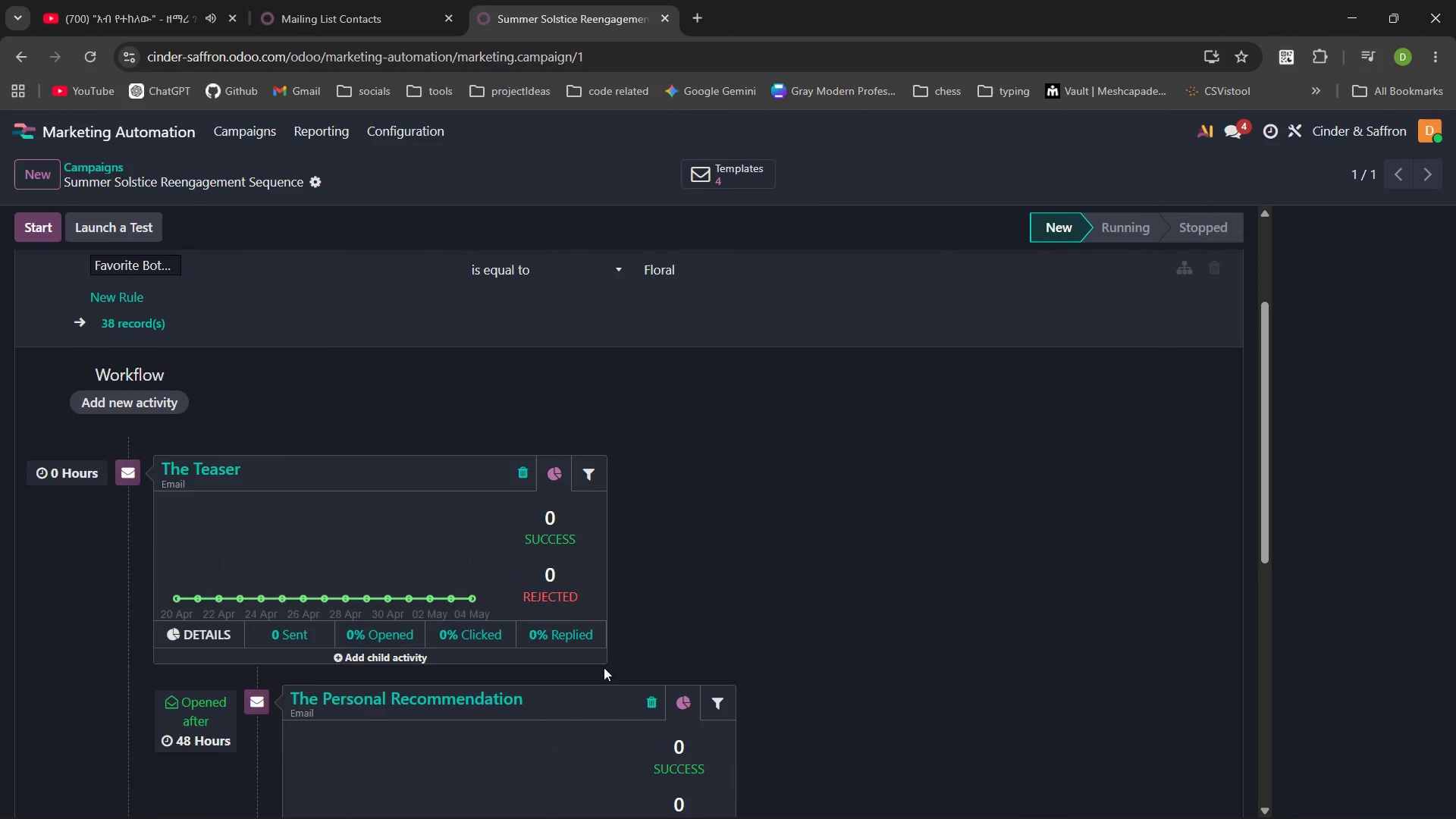 
left_click([585, 485])
 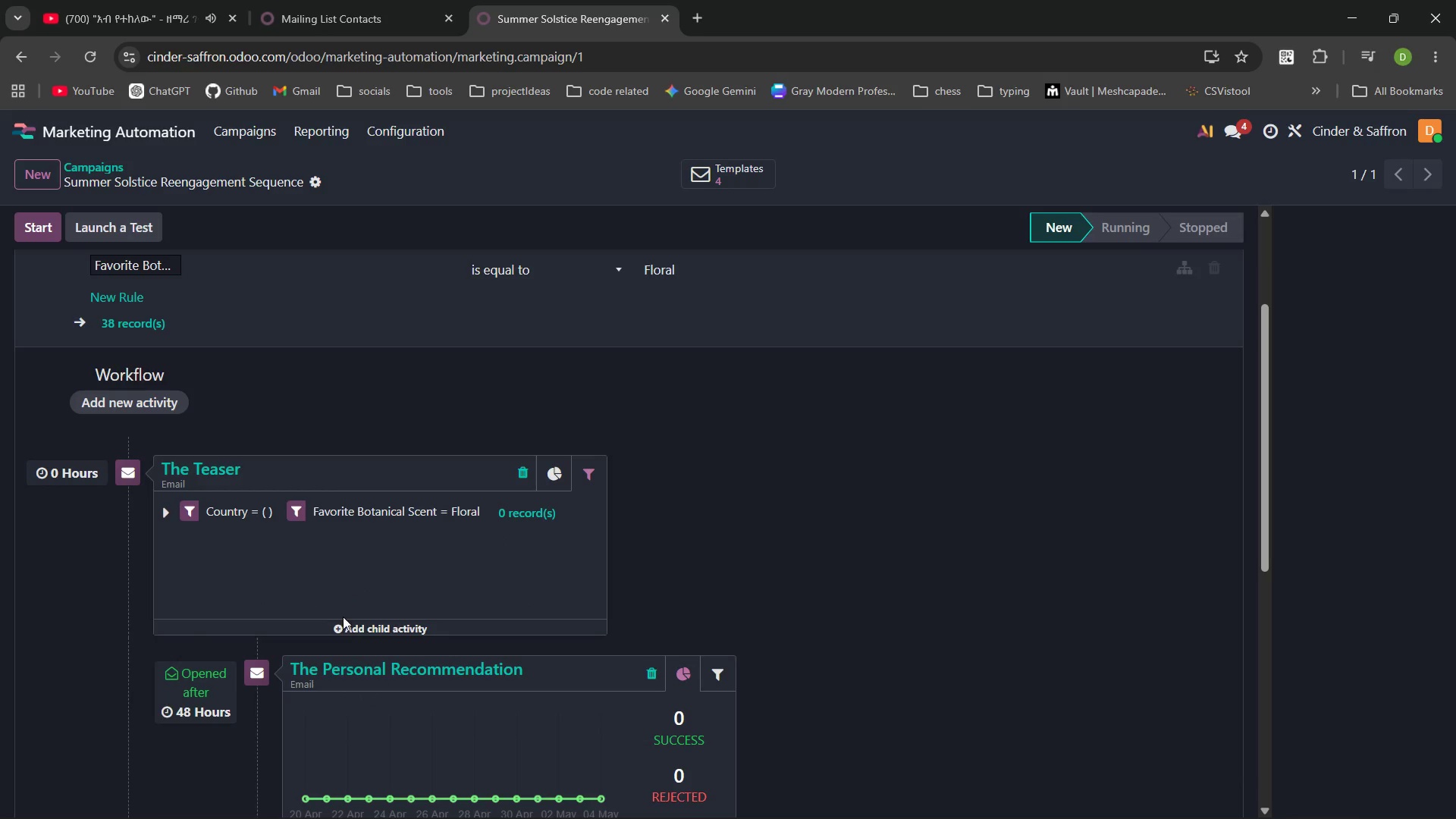 
wait(6.28)
 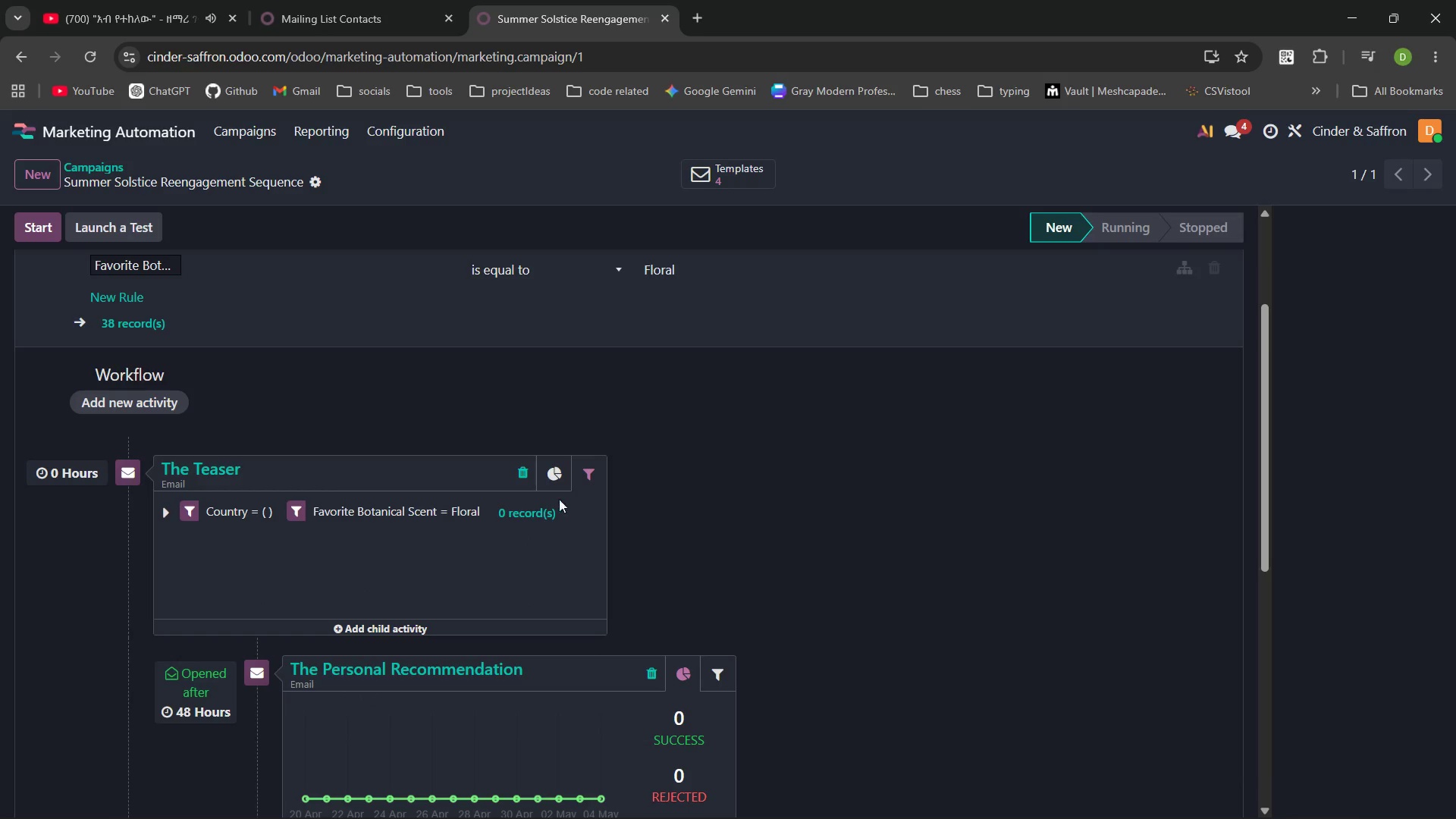 
left_click([166, 509])
 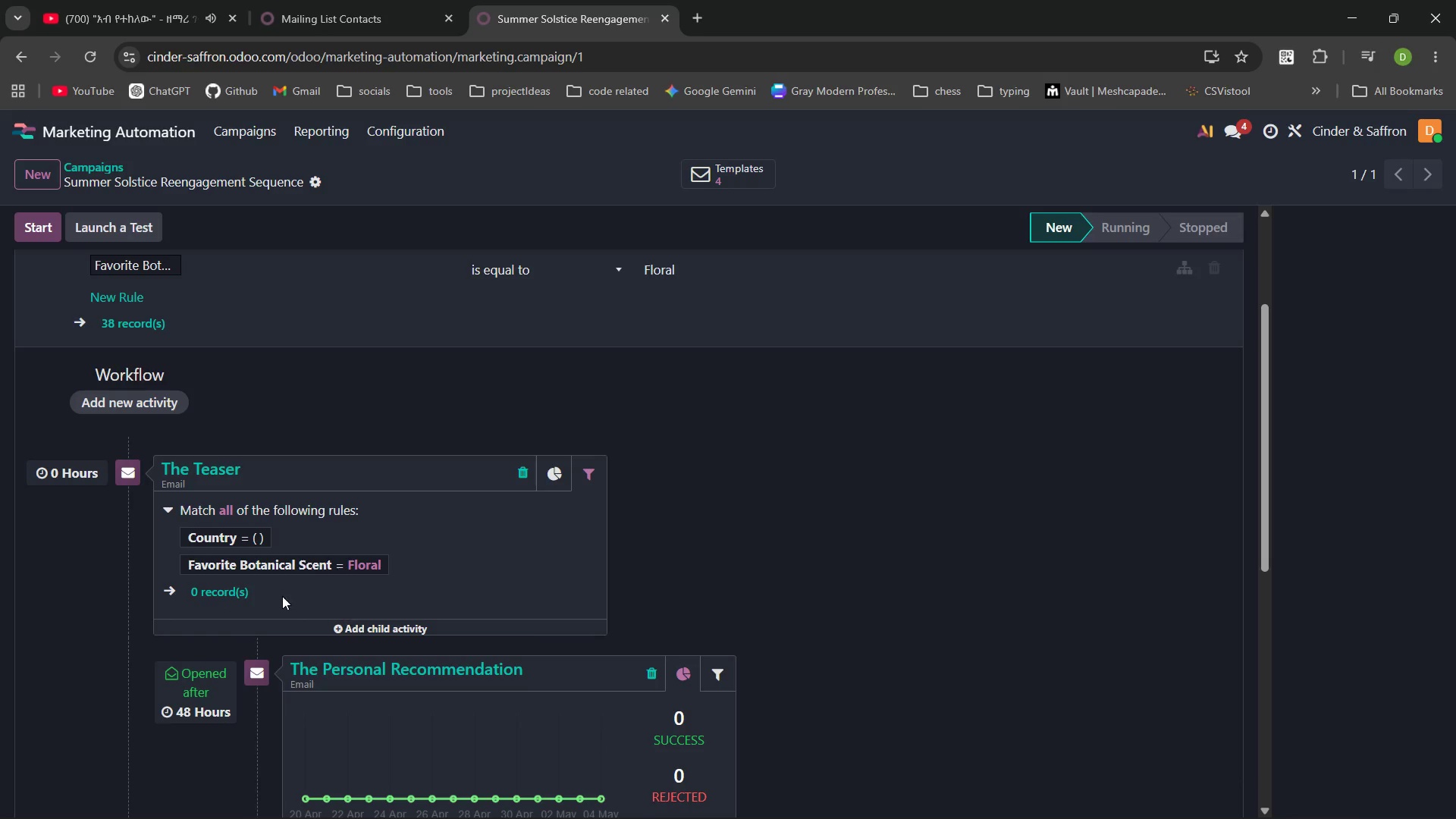 
wait(7.83)
 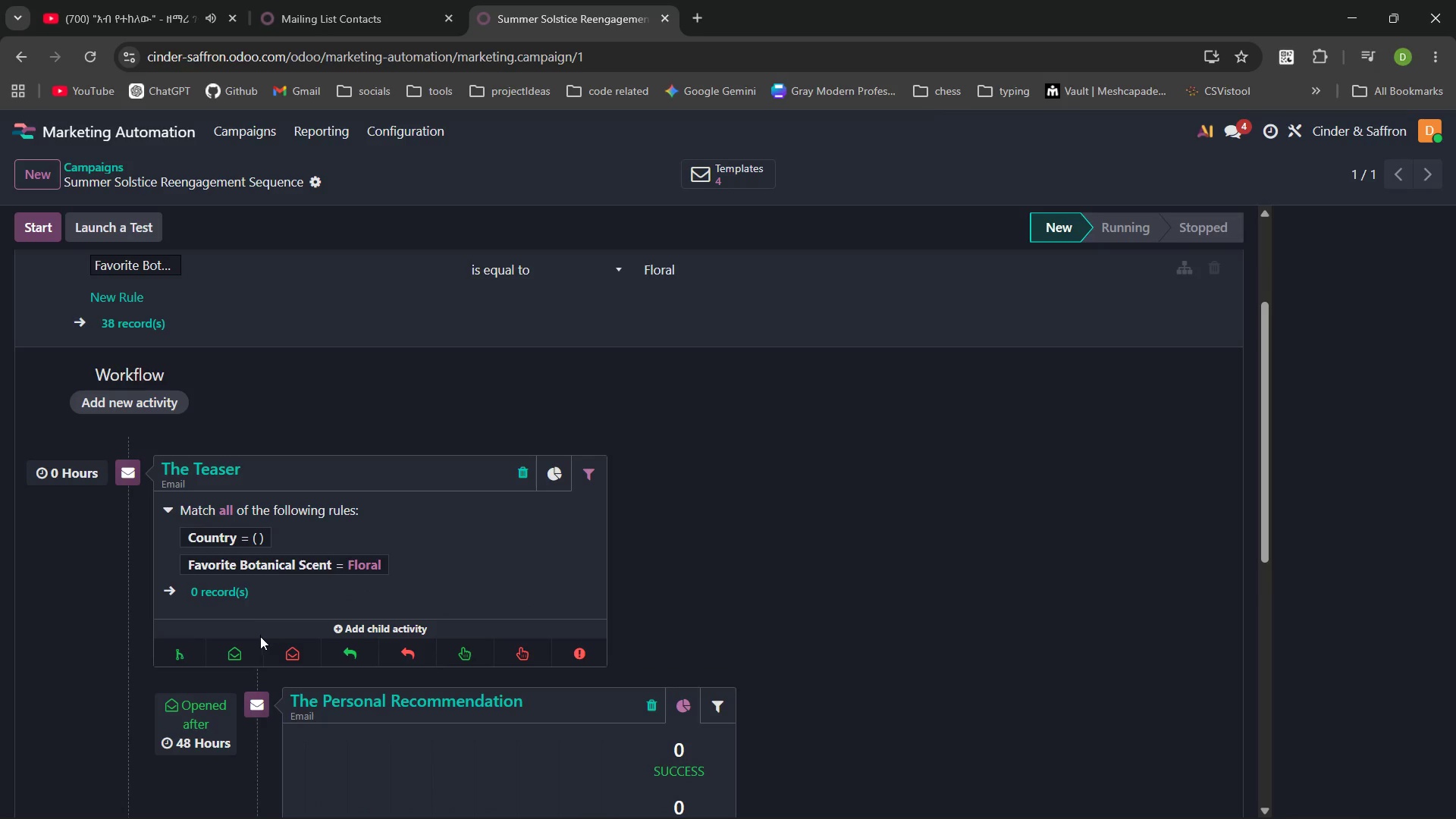 
left_click([166, 511])
 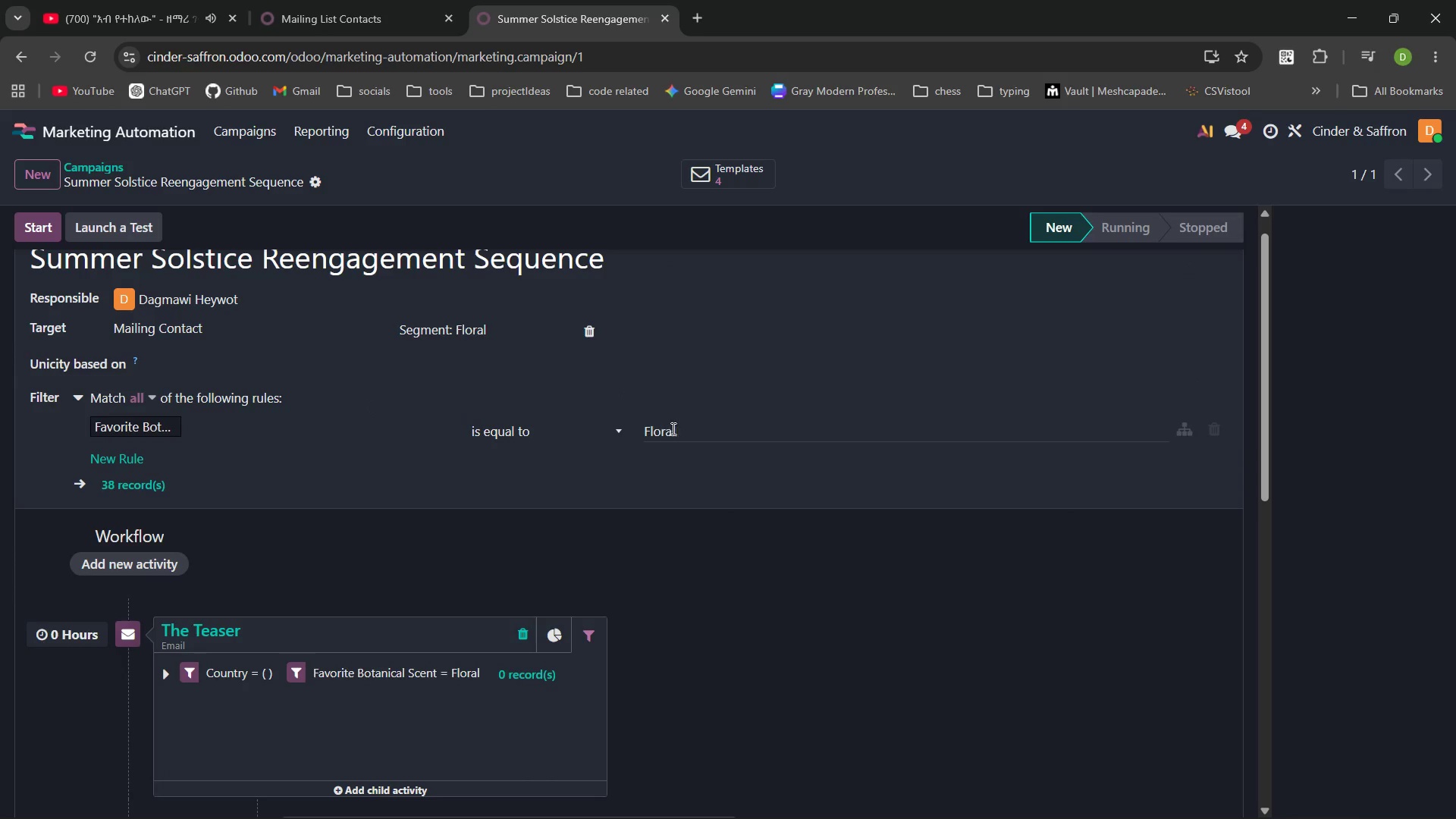 
wait(6.19)
 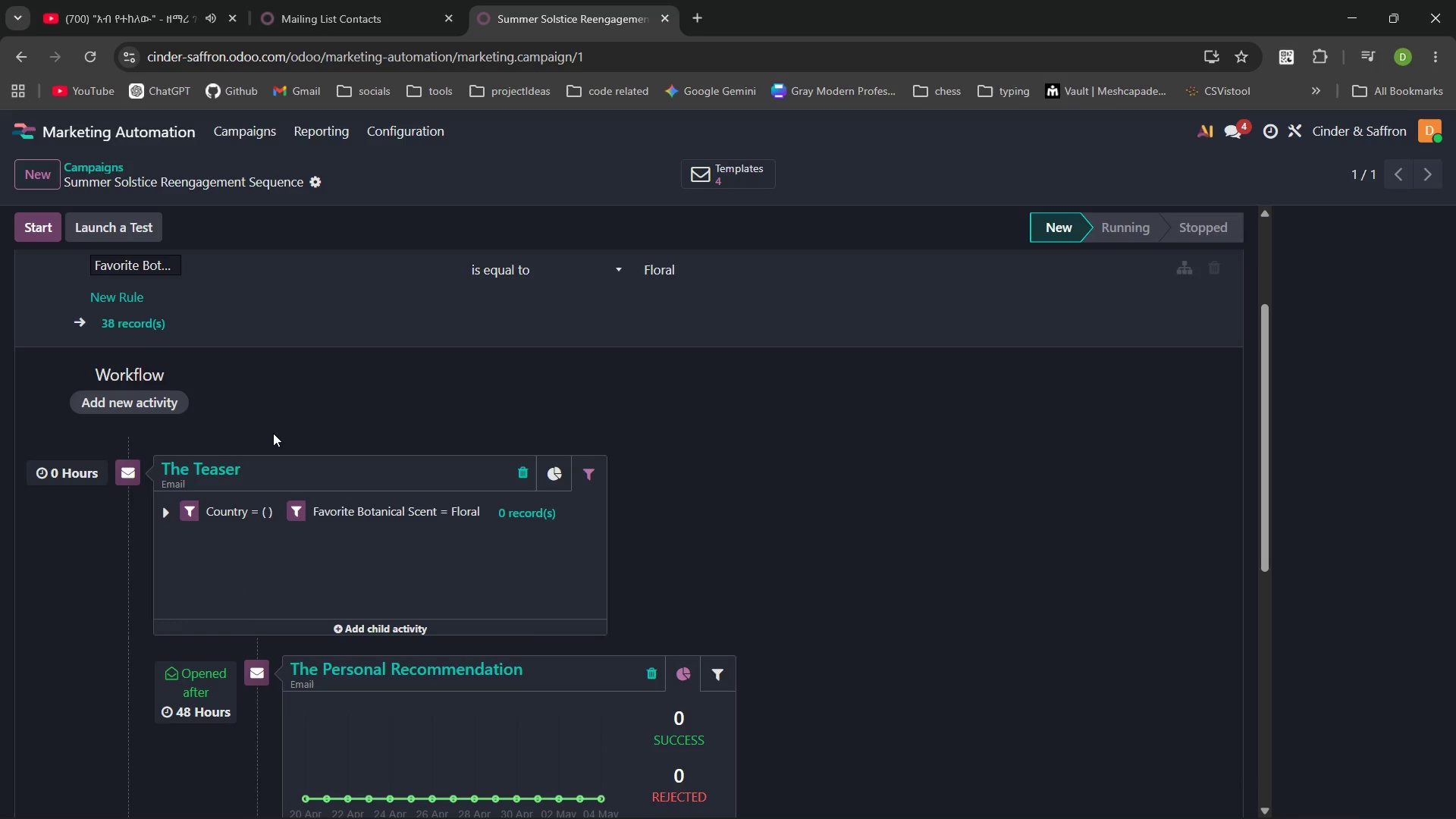 
left_click([588, 325])
 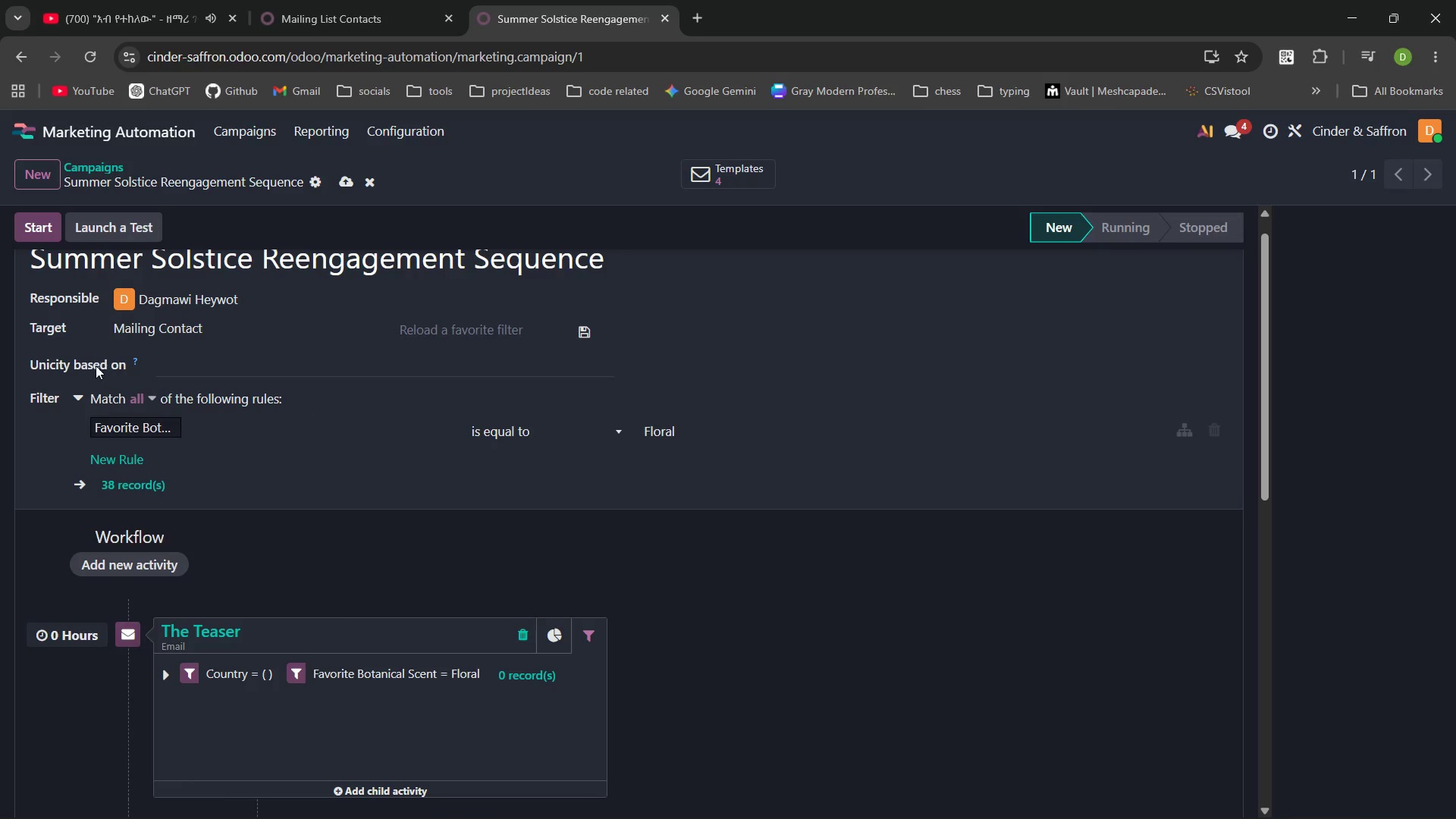 
left_click([90, 63])
 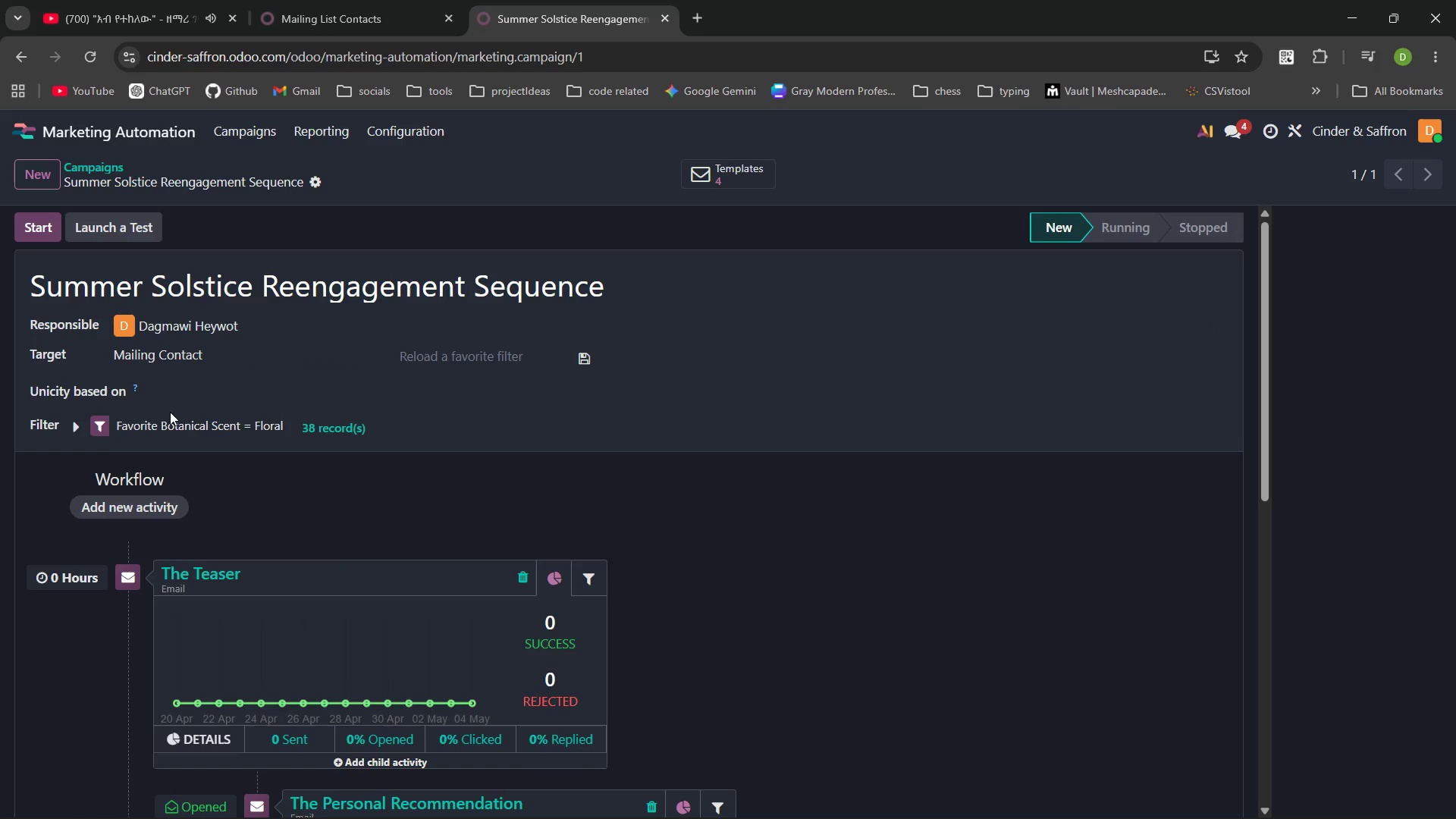 
left_click([80, 423])
 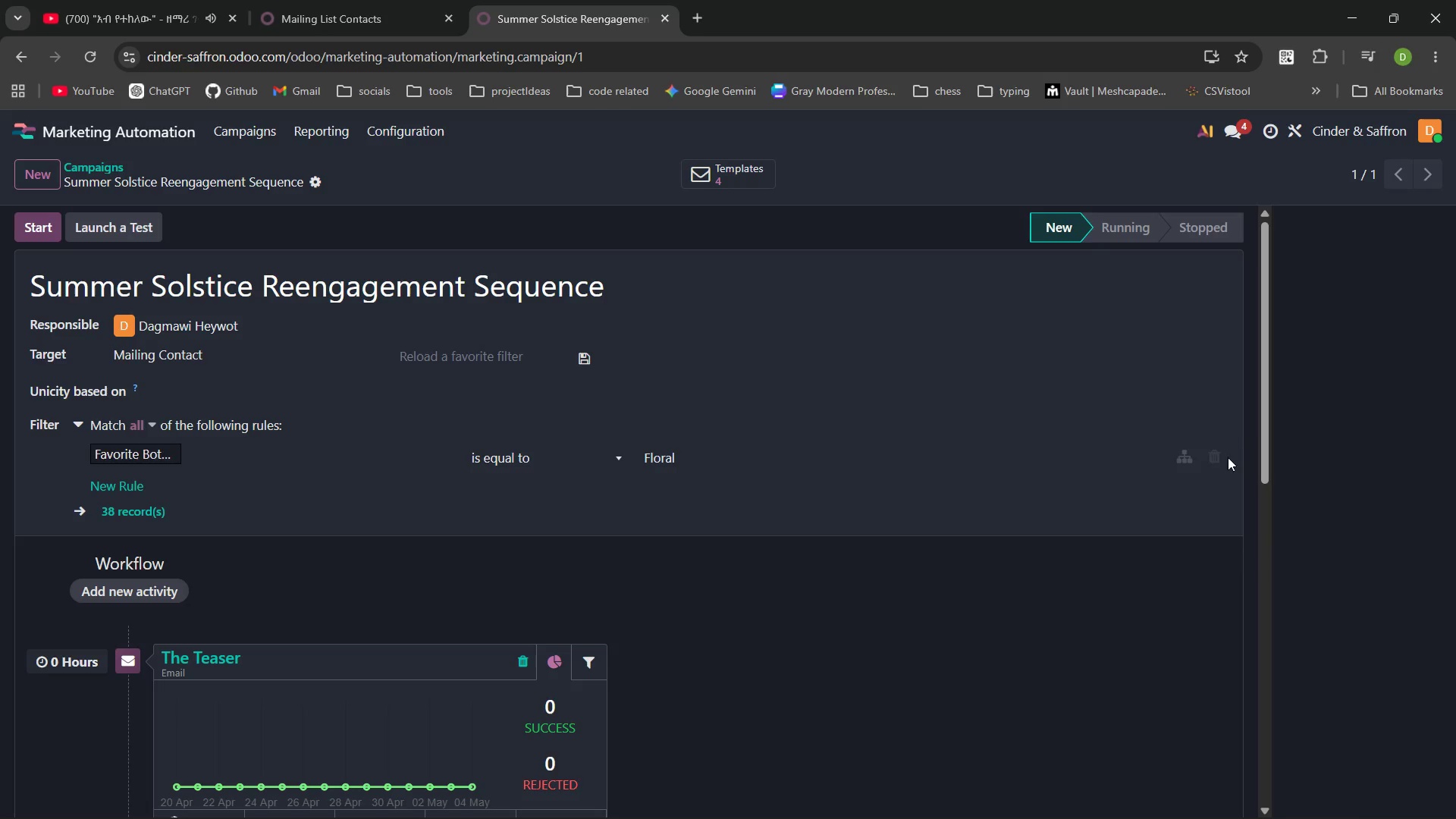 
left_click([1213, 459])
 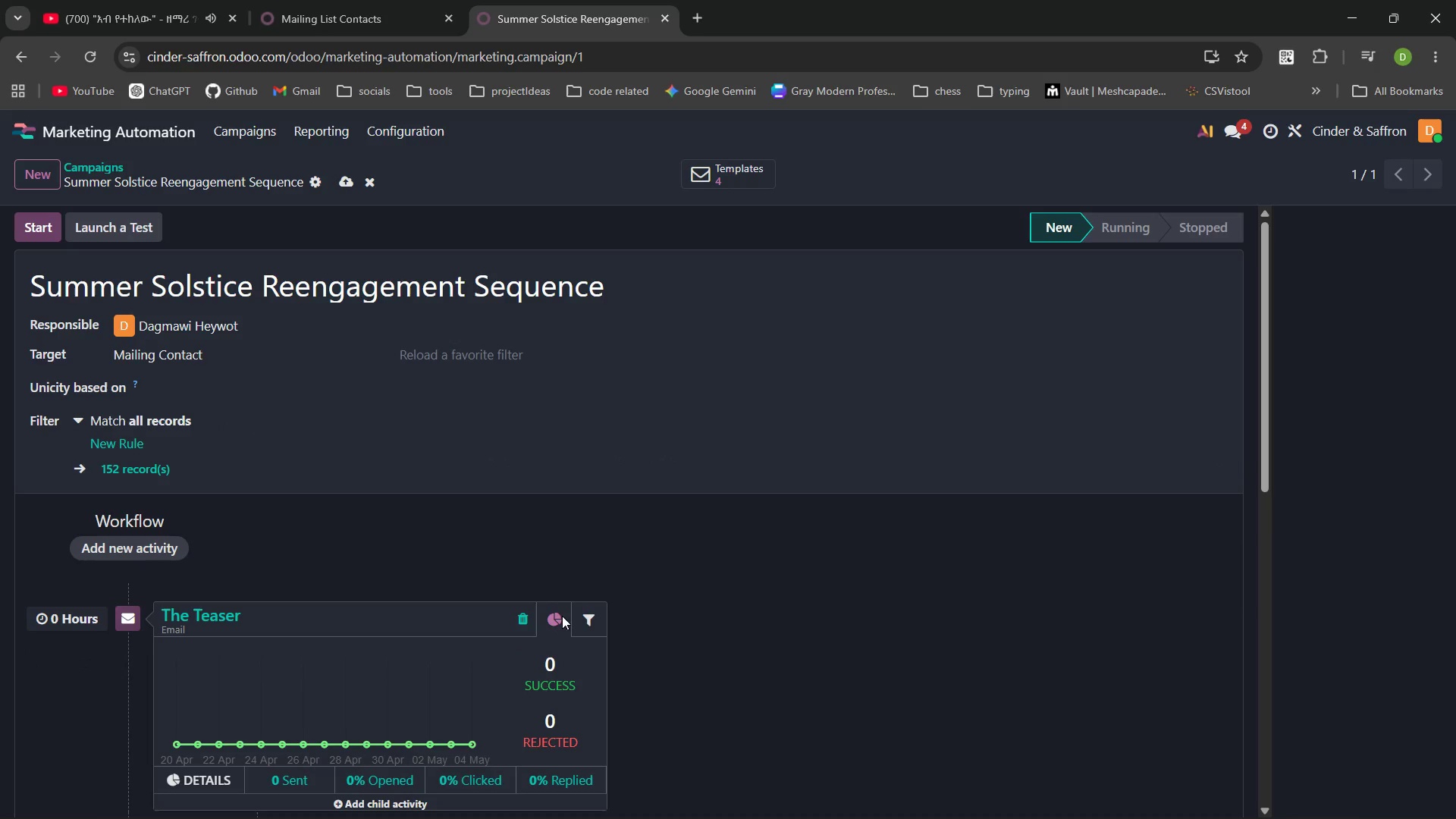 
left_click([582, 616])
 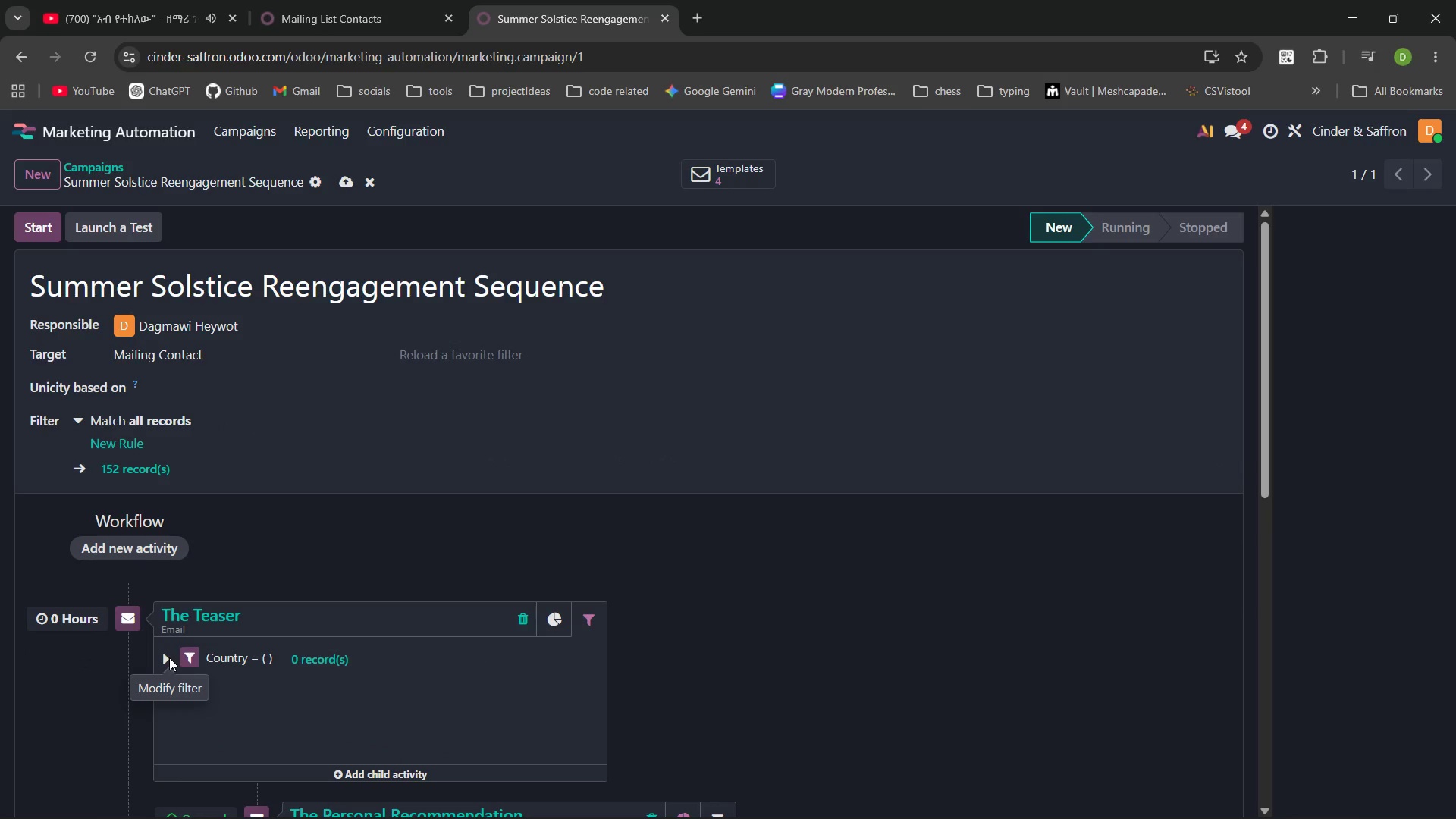 
left_click([169, 657])
 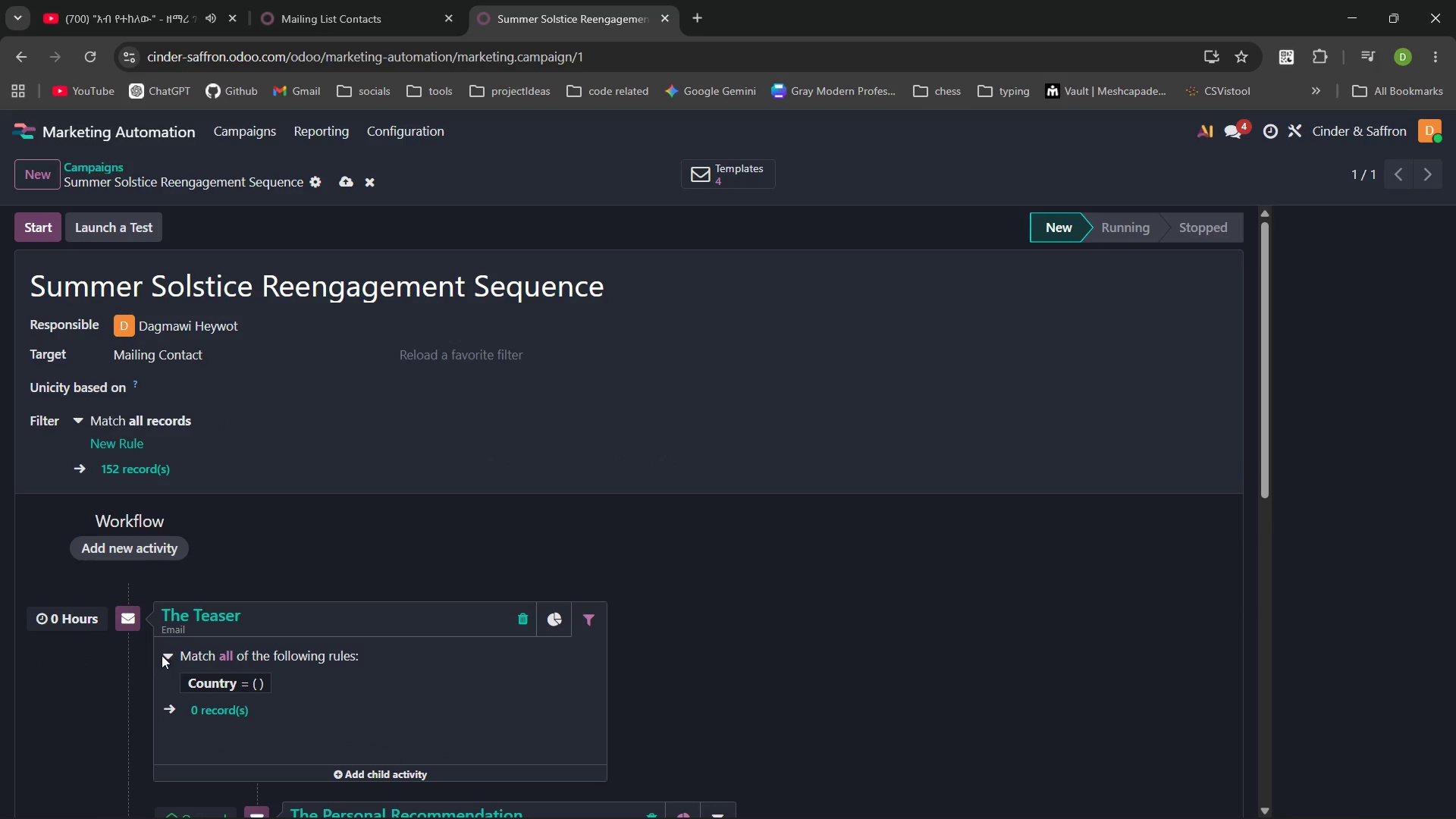 
left_click([176, 658])
 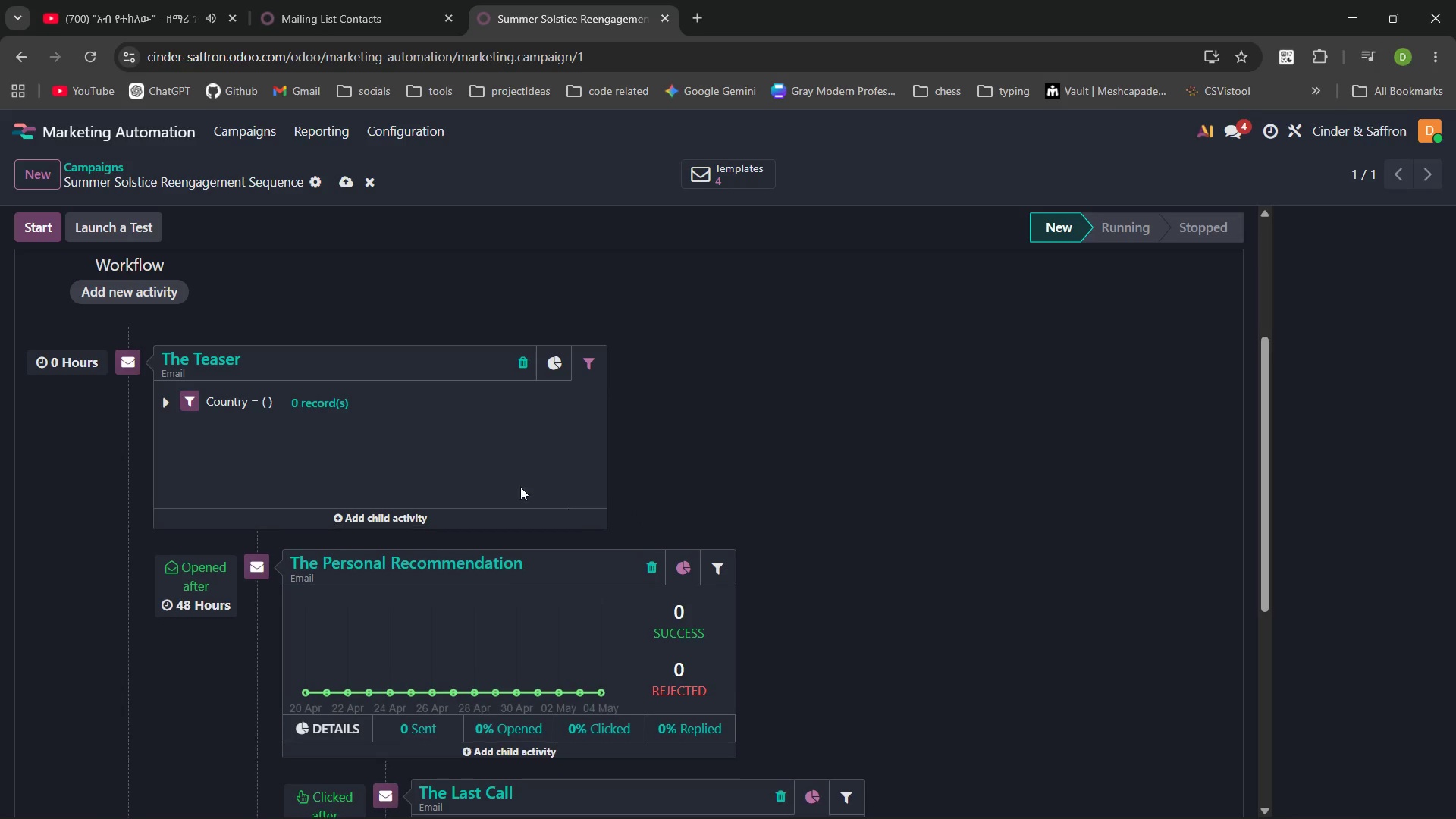 
left_click([556, 366])
 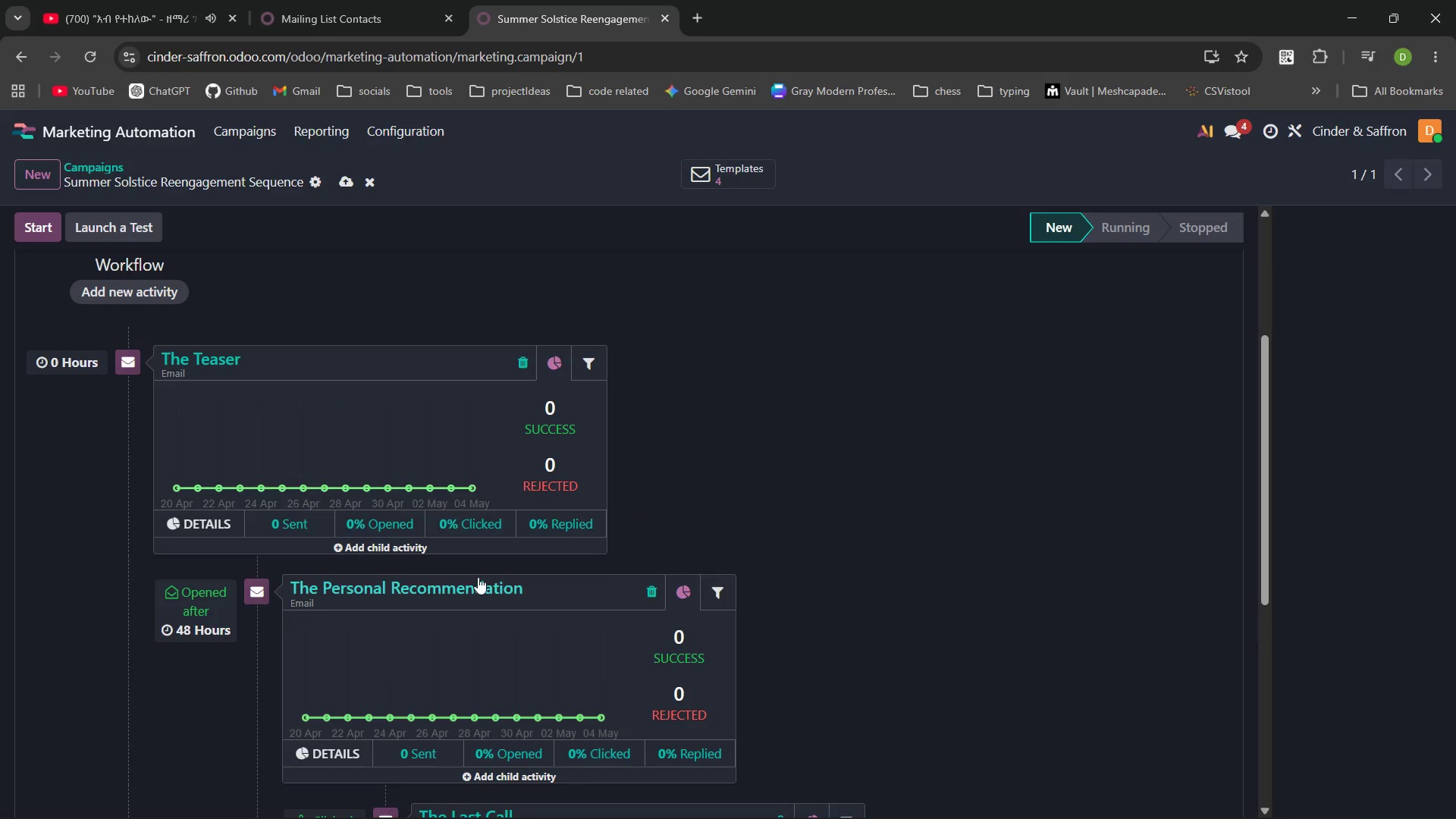 
wait(6.3)
 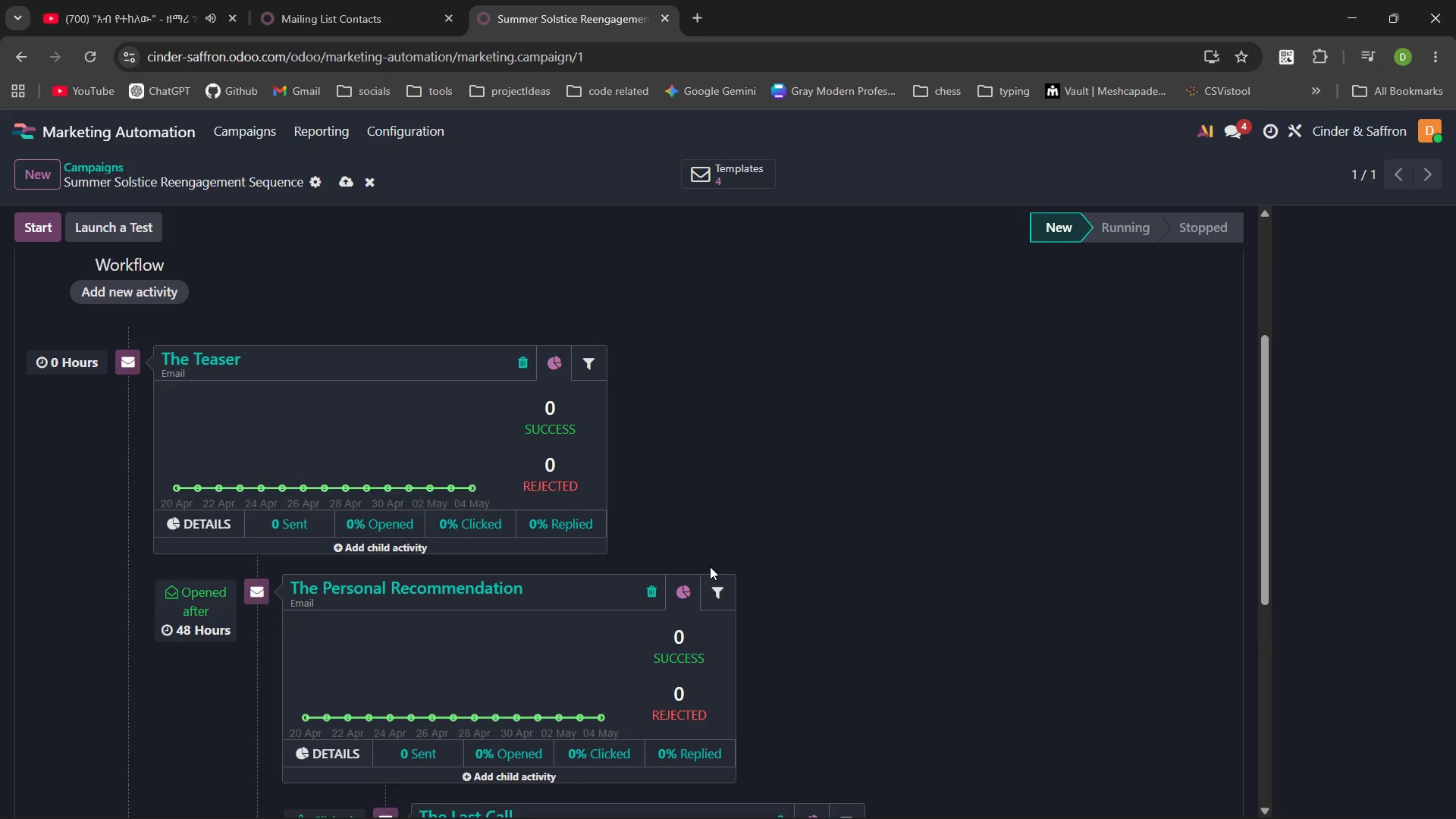 
left_click([300, 527])
 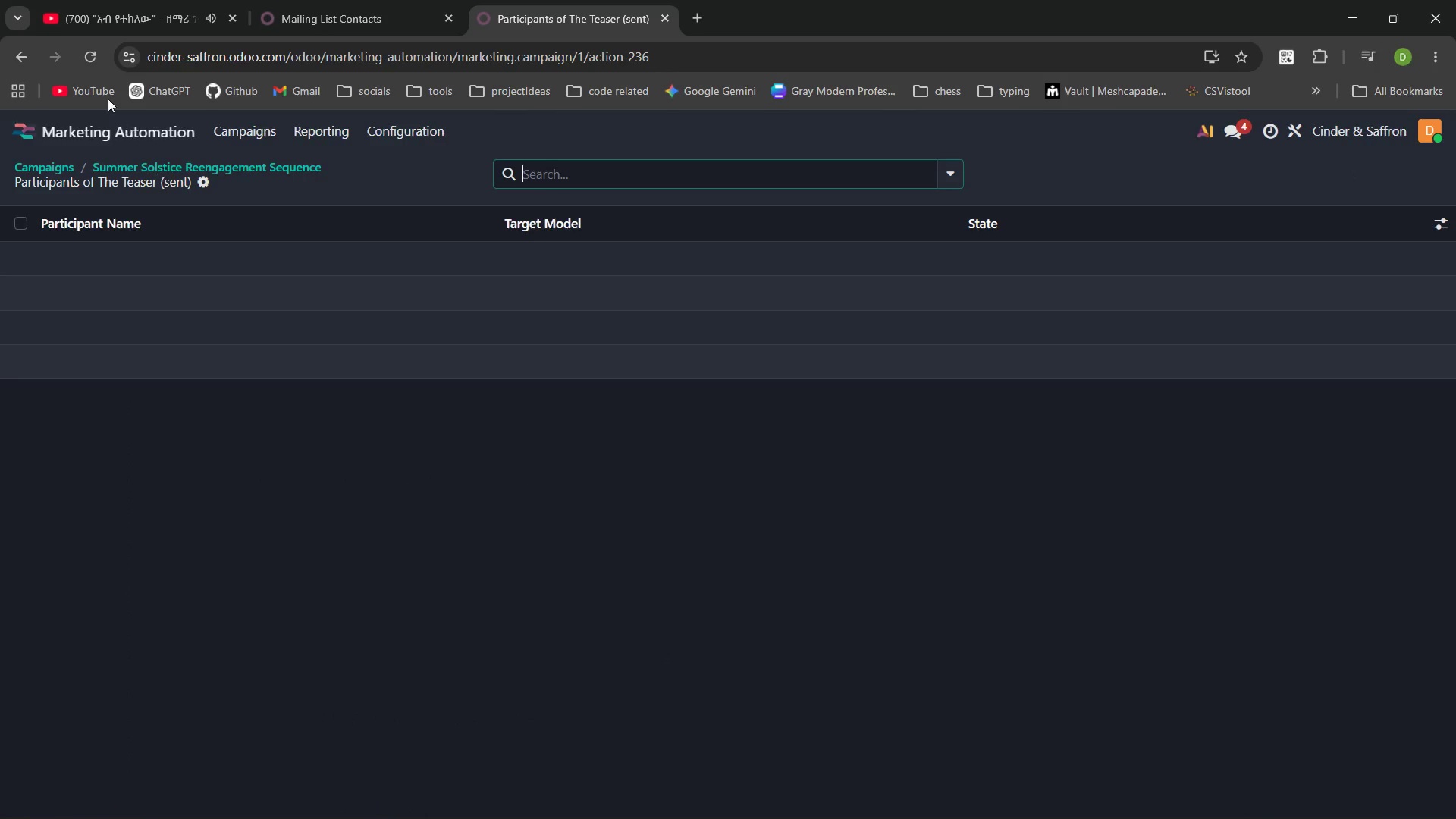 
left_click([24, 54])
 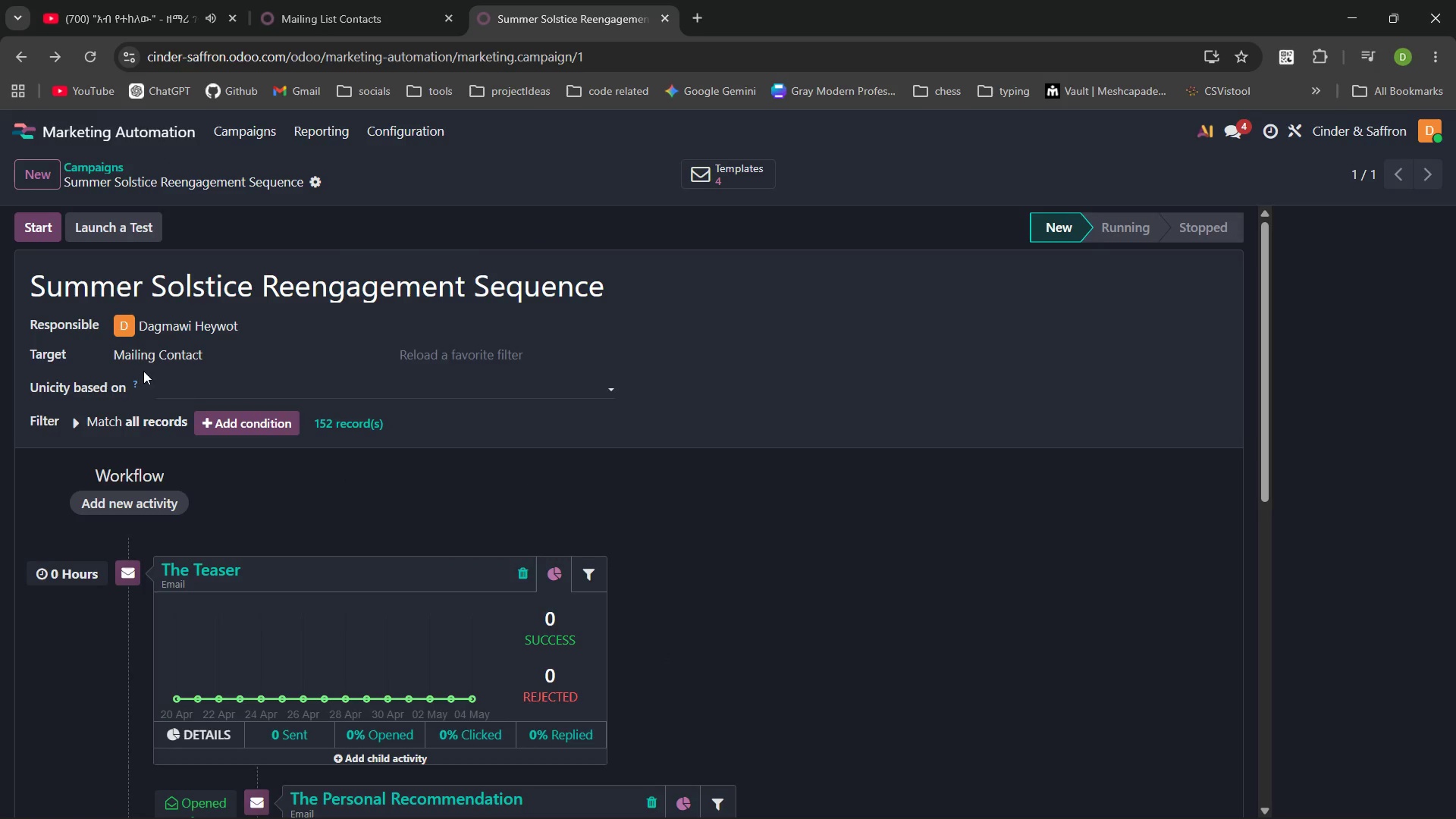 
left_click([204, 389])
 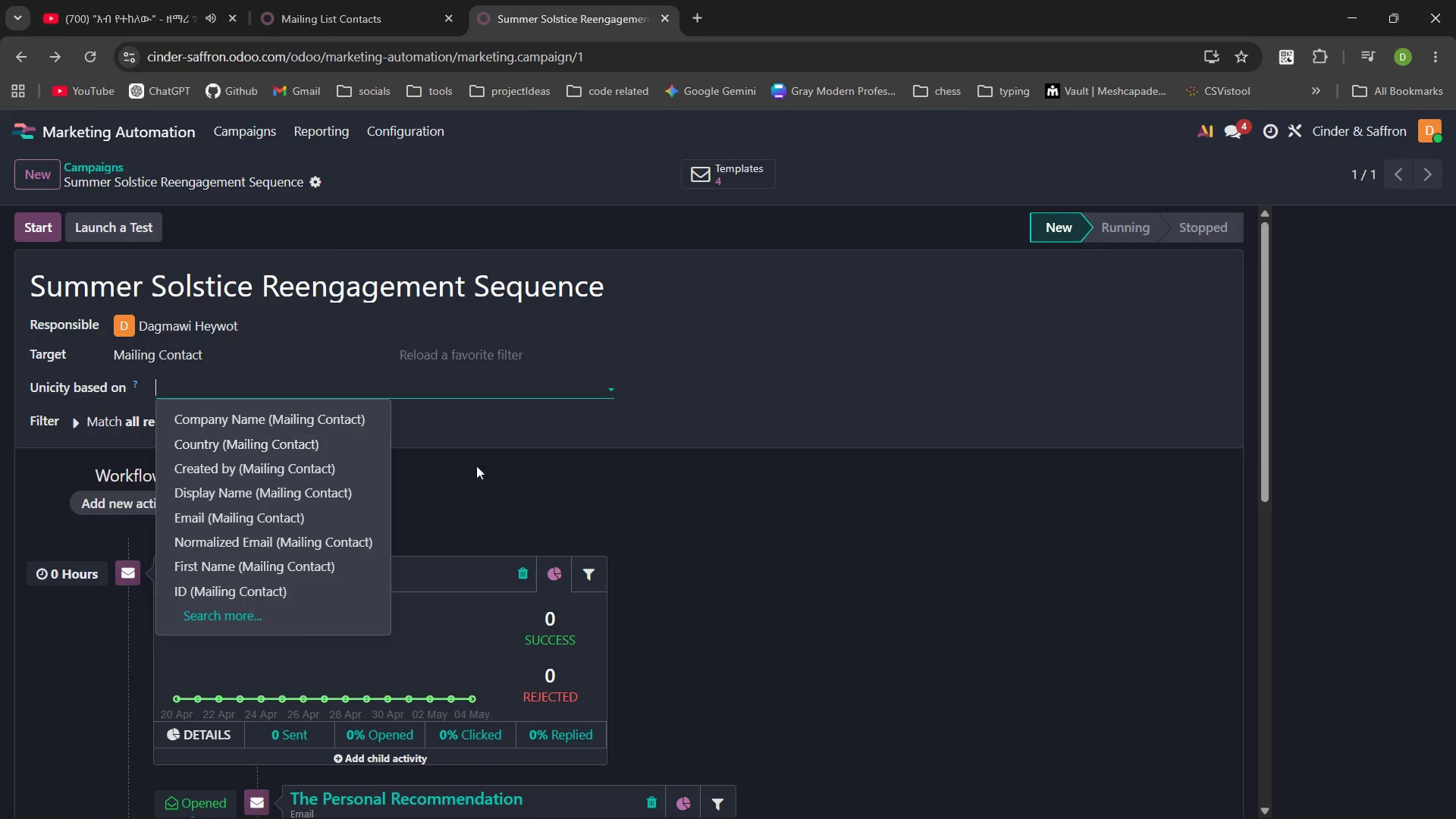 
left_click([497, 469])
 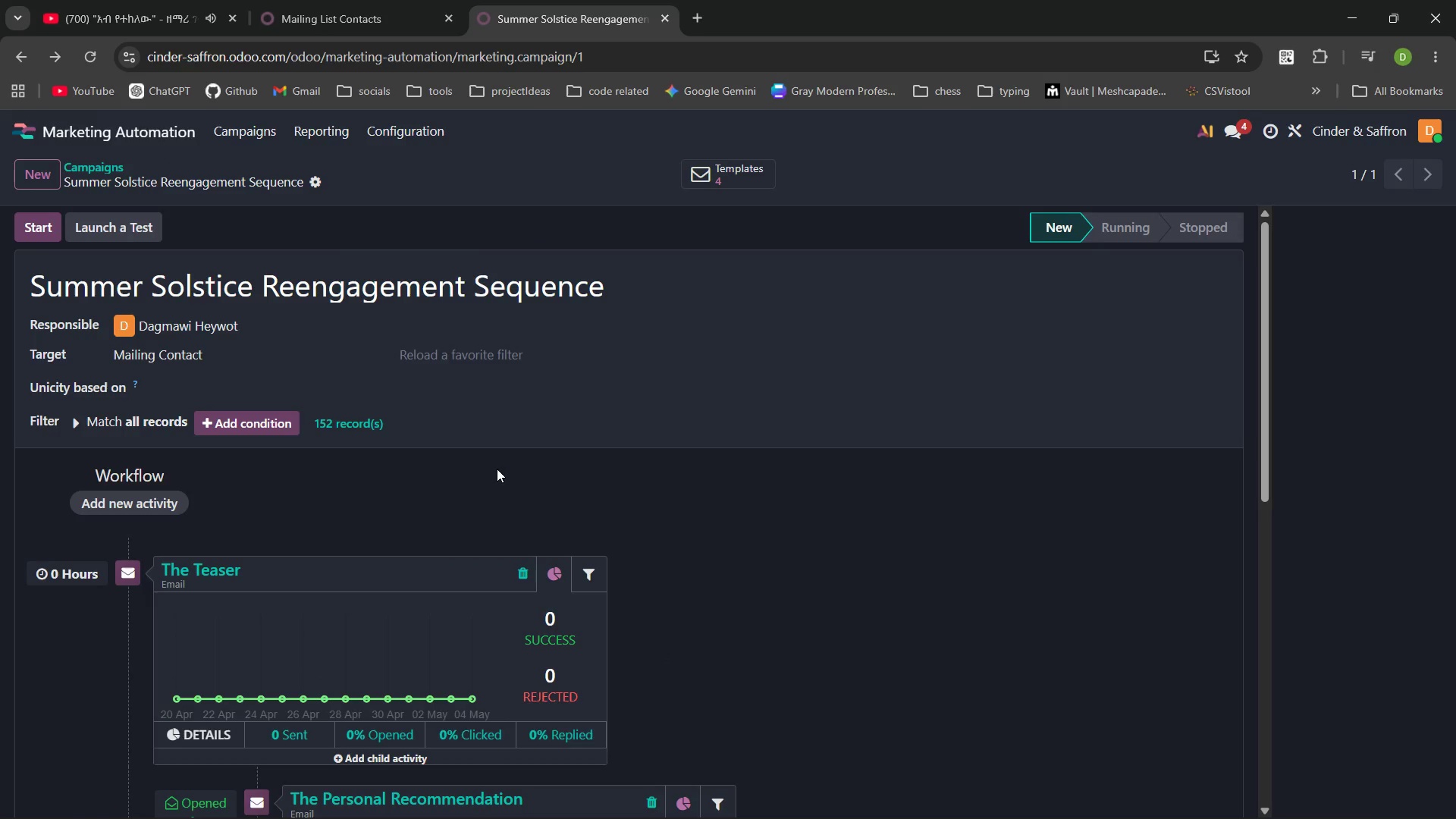 
wait(20.32)
 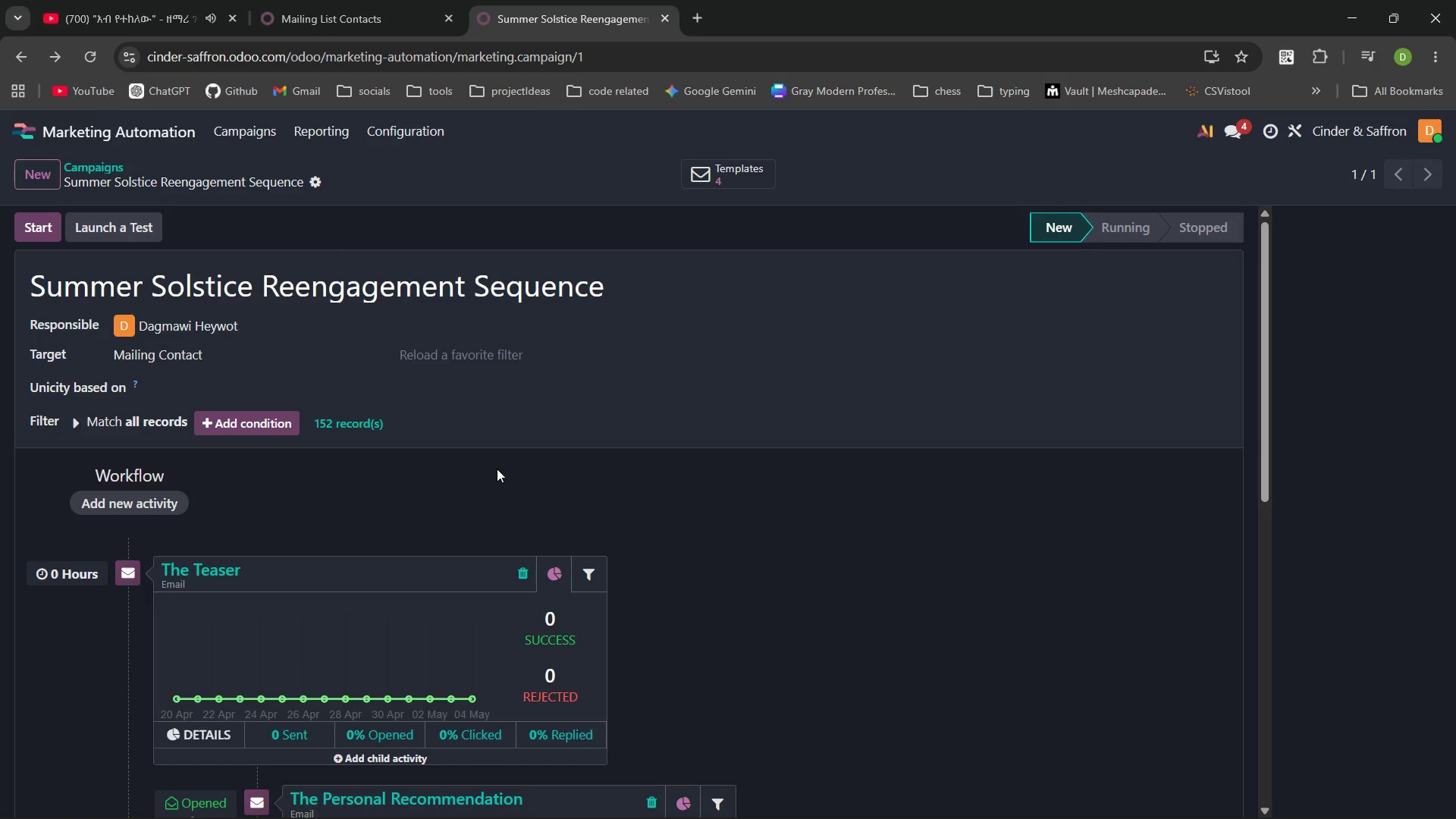 
mouse_move([535, 607])
 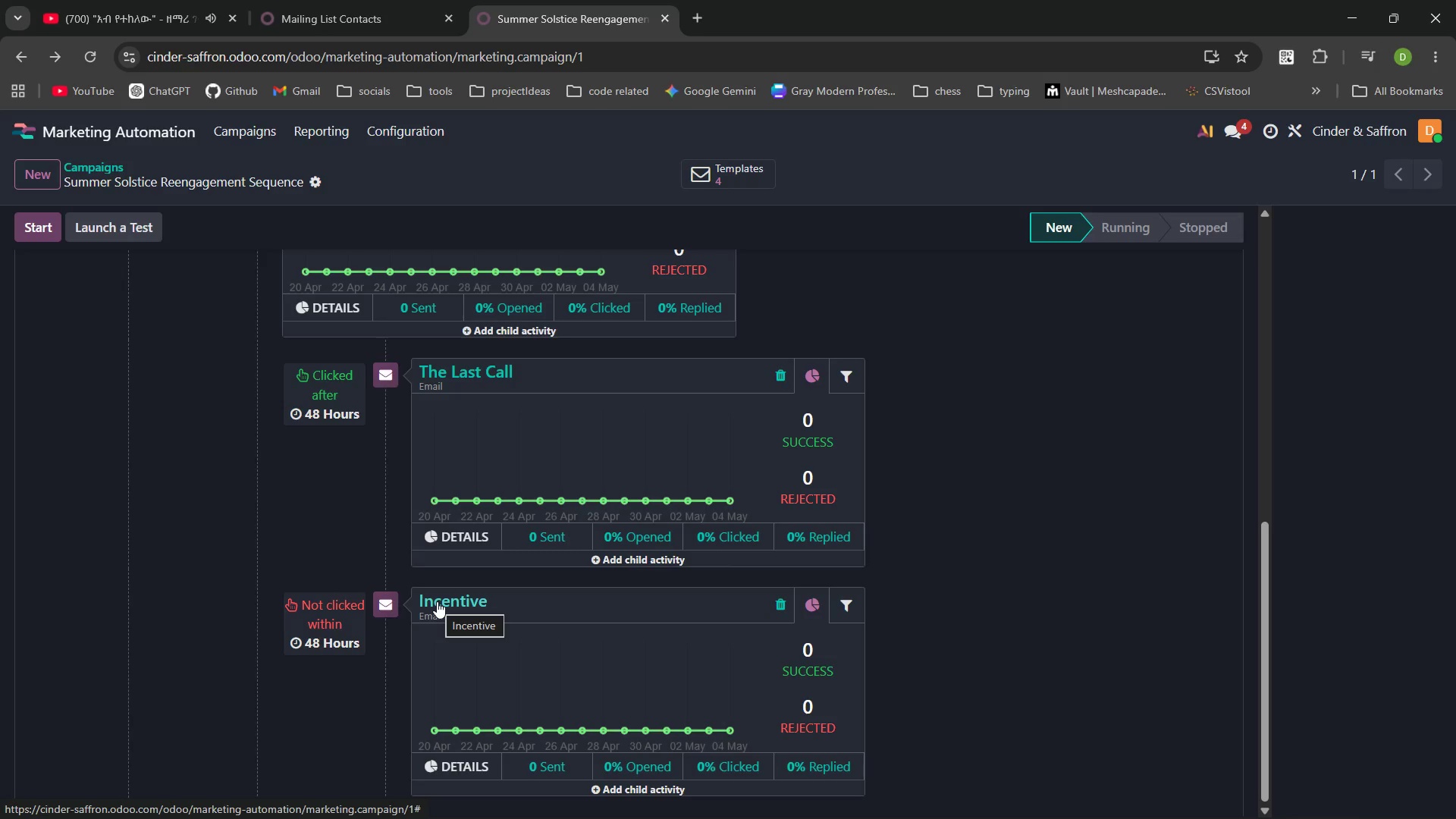 
left_click([437, 601])
 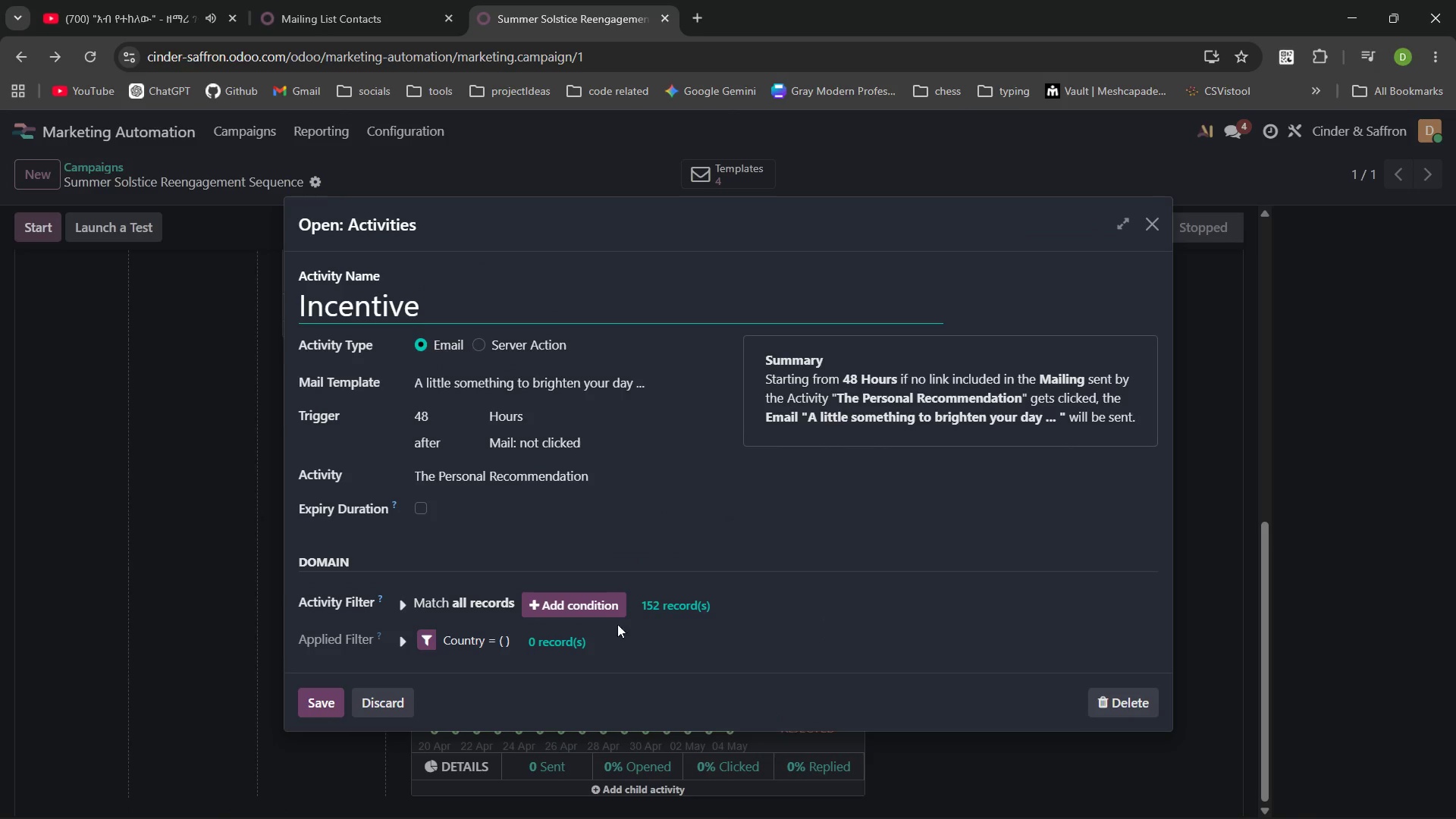 
left_click([579, 601])
 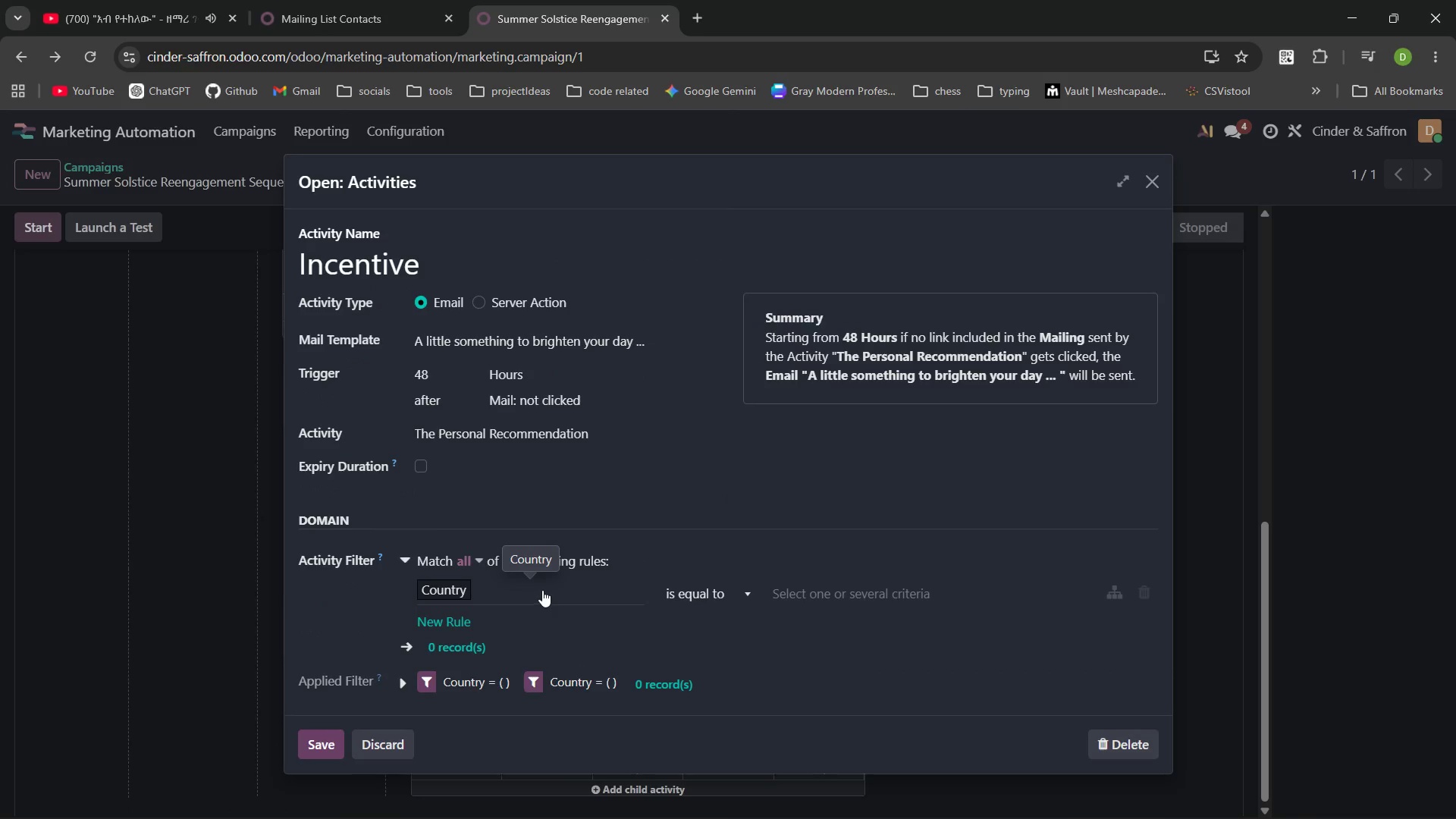 
left_click([542, 588])
 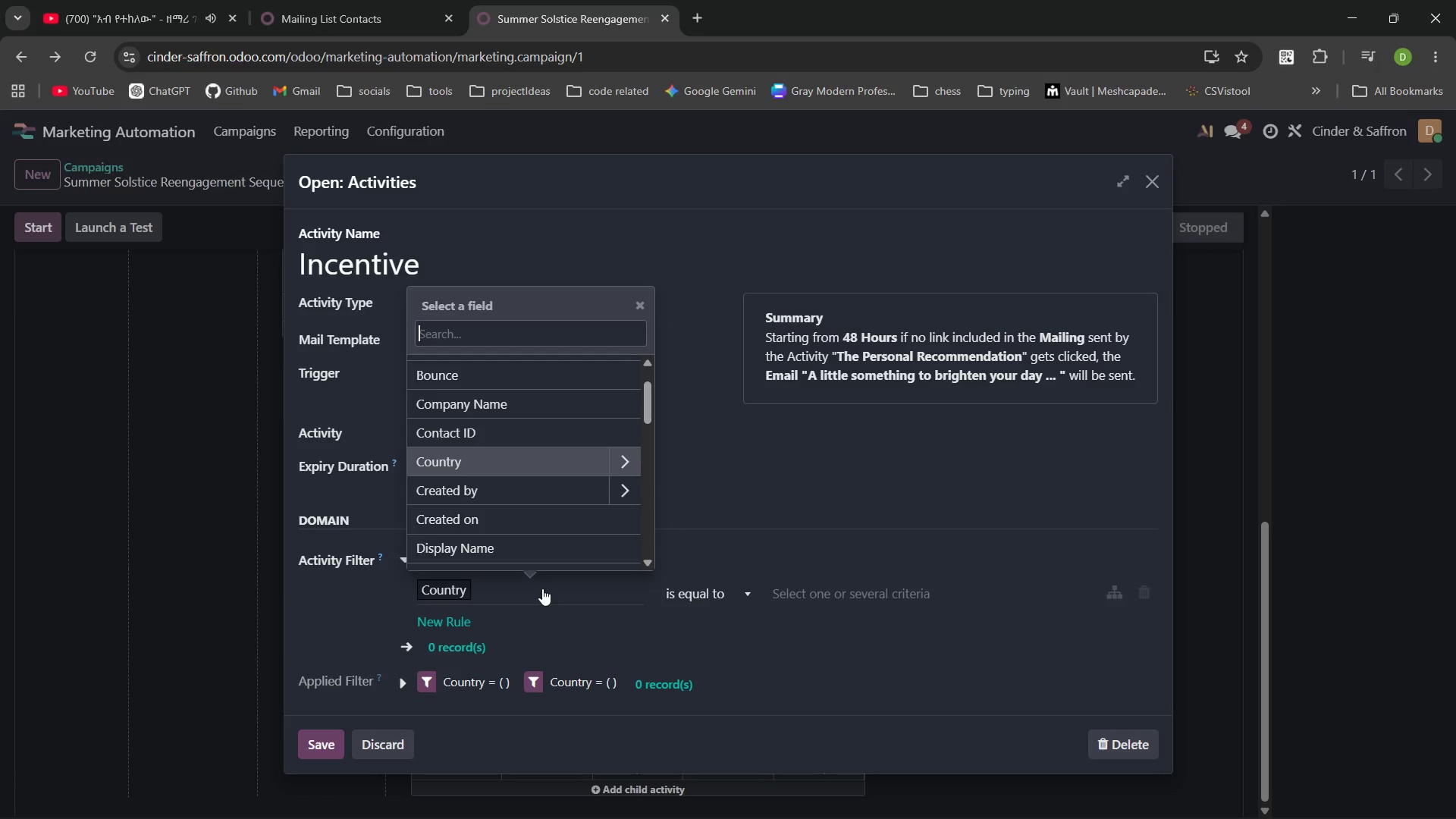 
wait(6.02)
 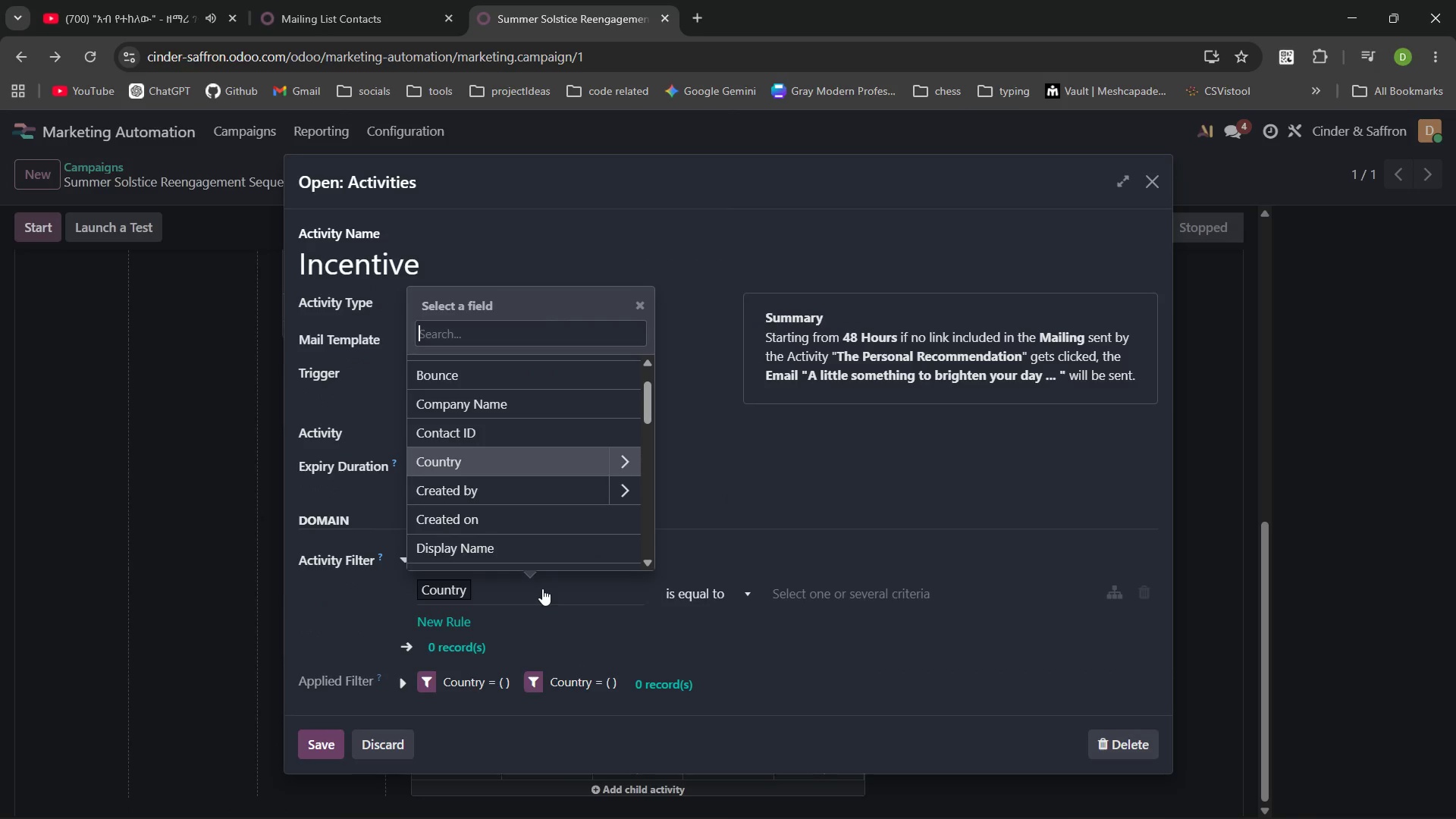 
left_click([915, 451])
 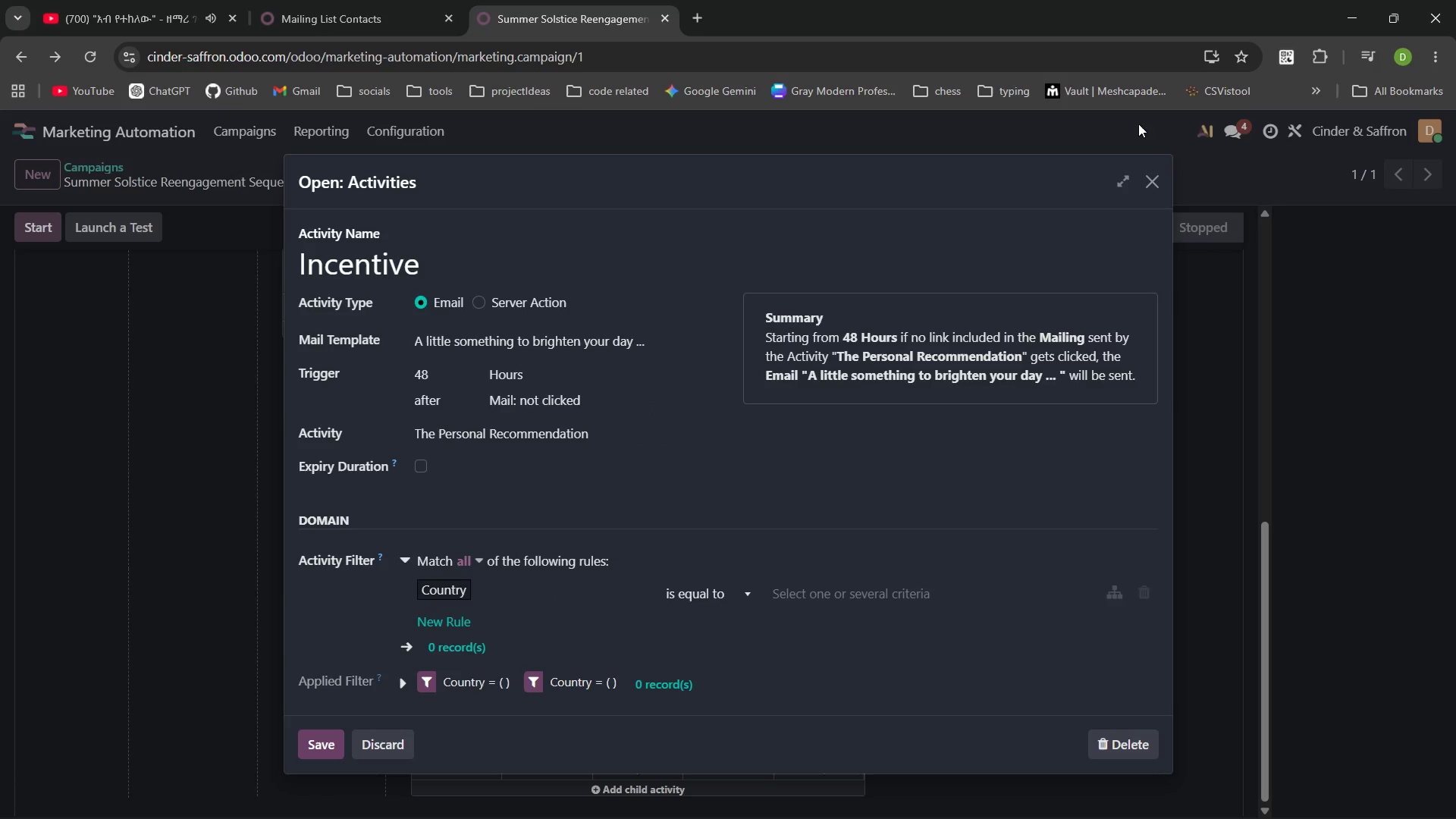 
wait(5.95)
 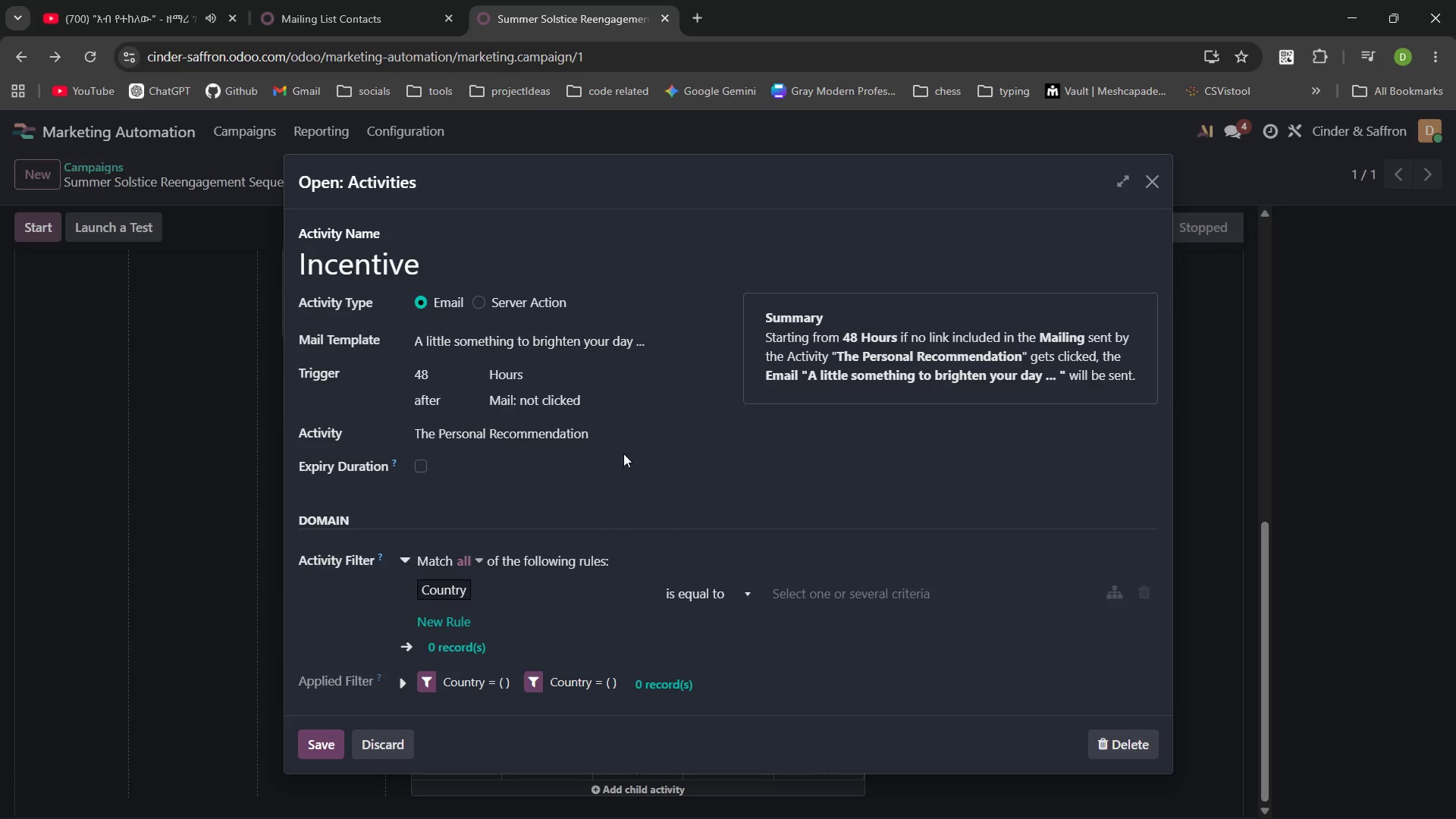 
left_click([1146, 183])
 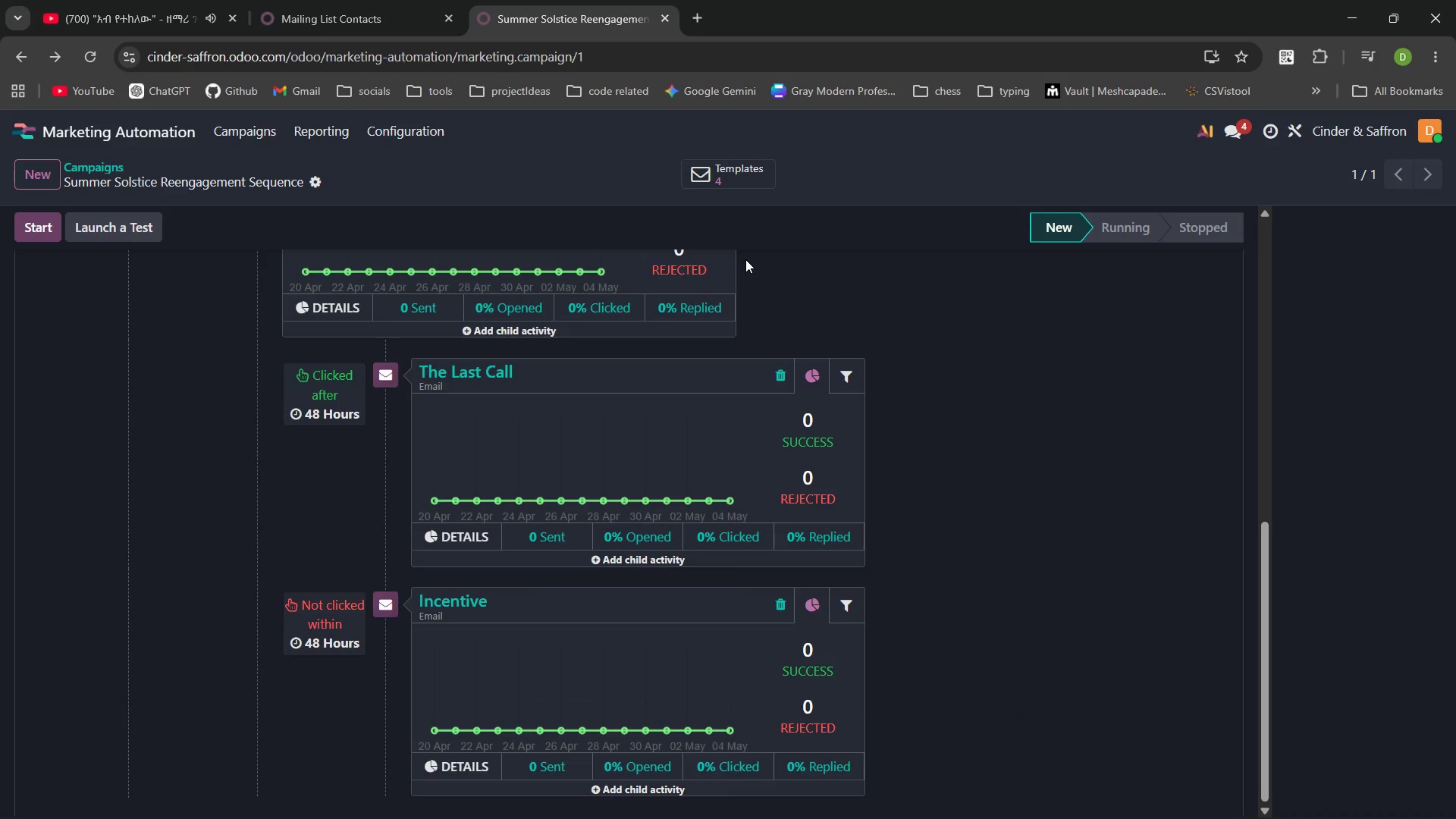 
wait(8.8)
 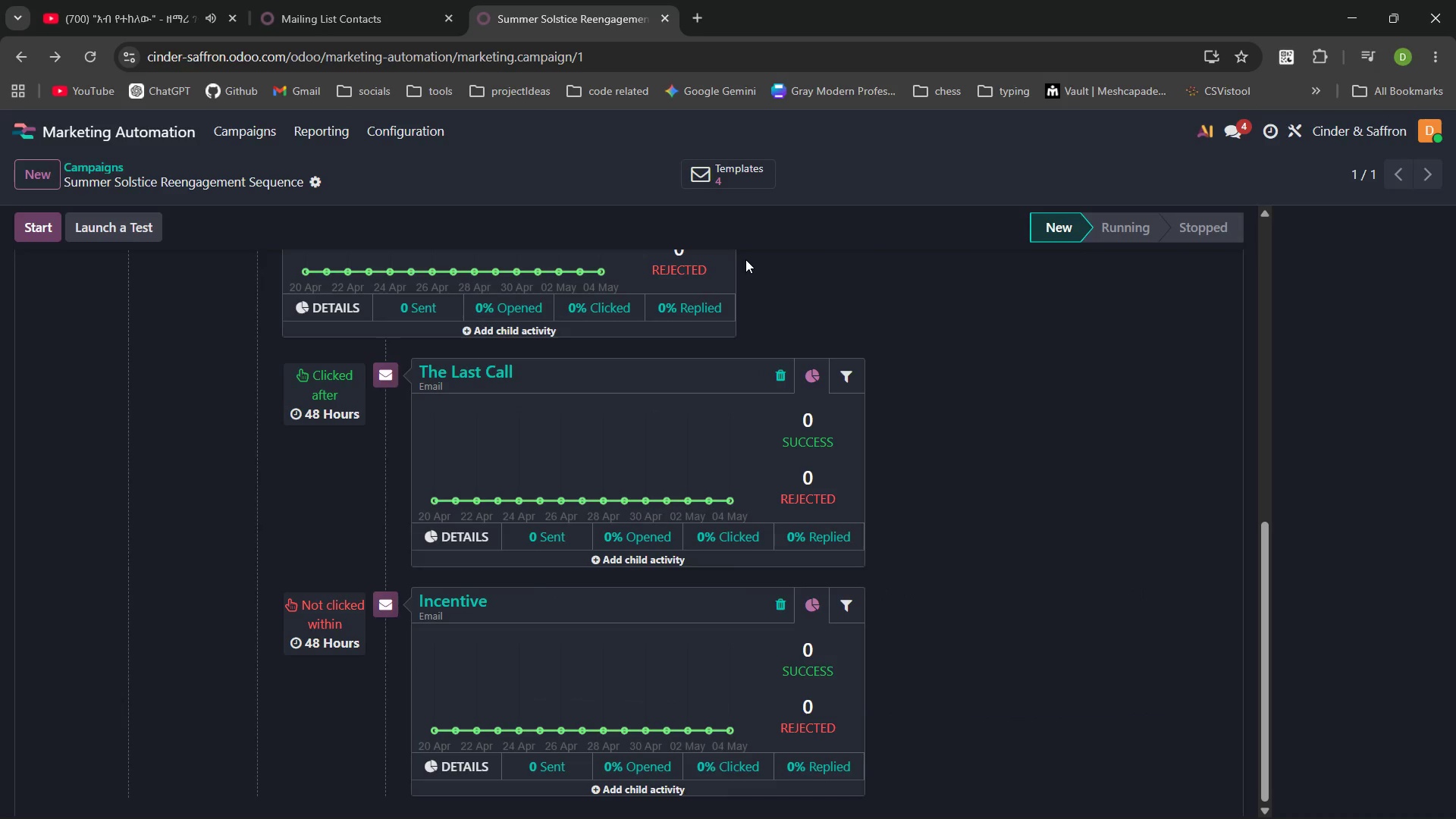 
left_click([901, 206])